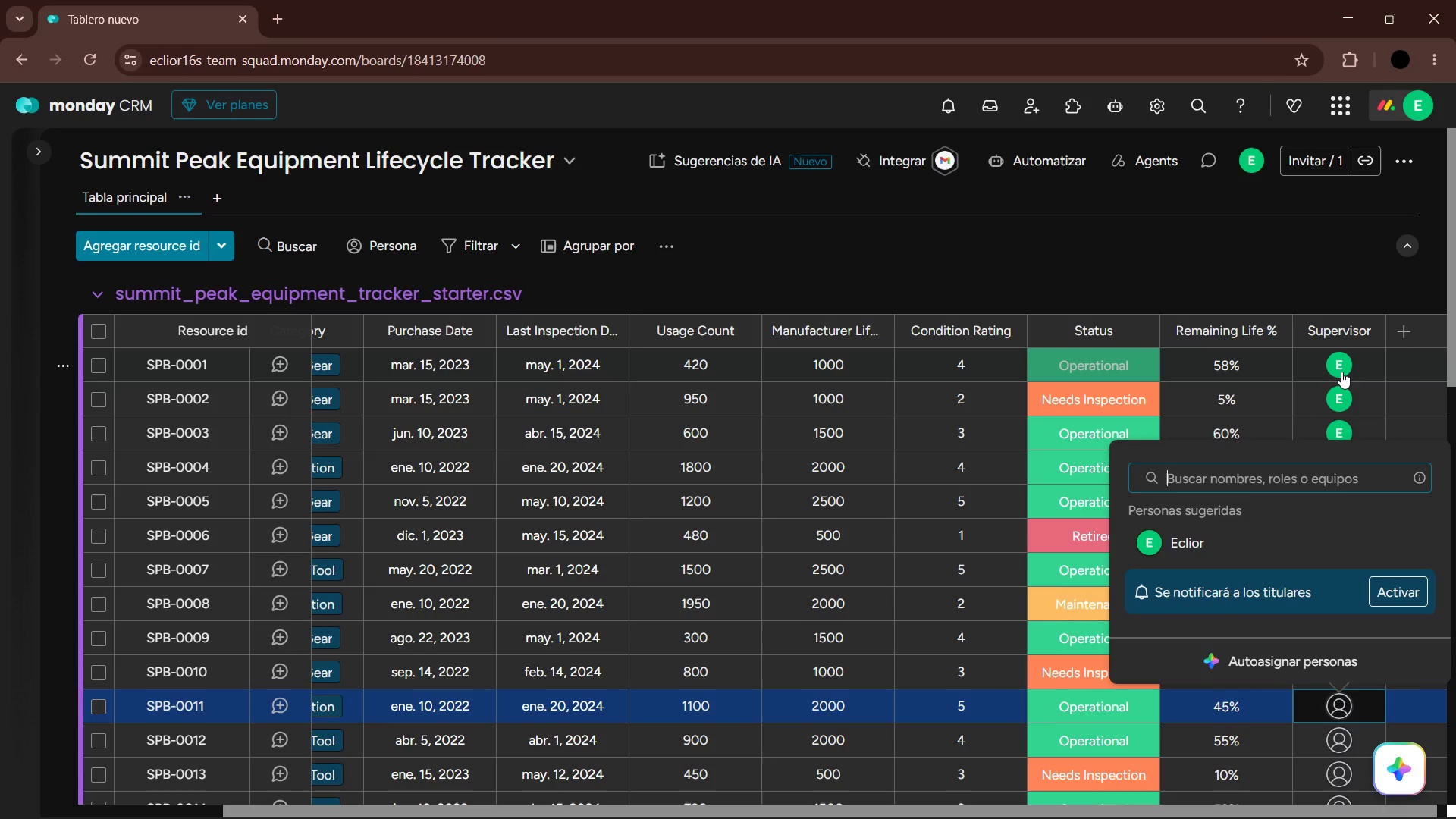 
key(ArrowDown)
 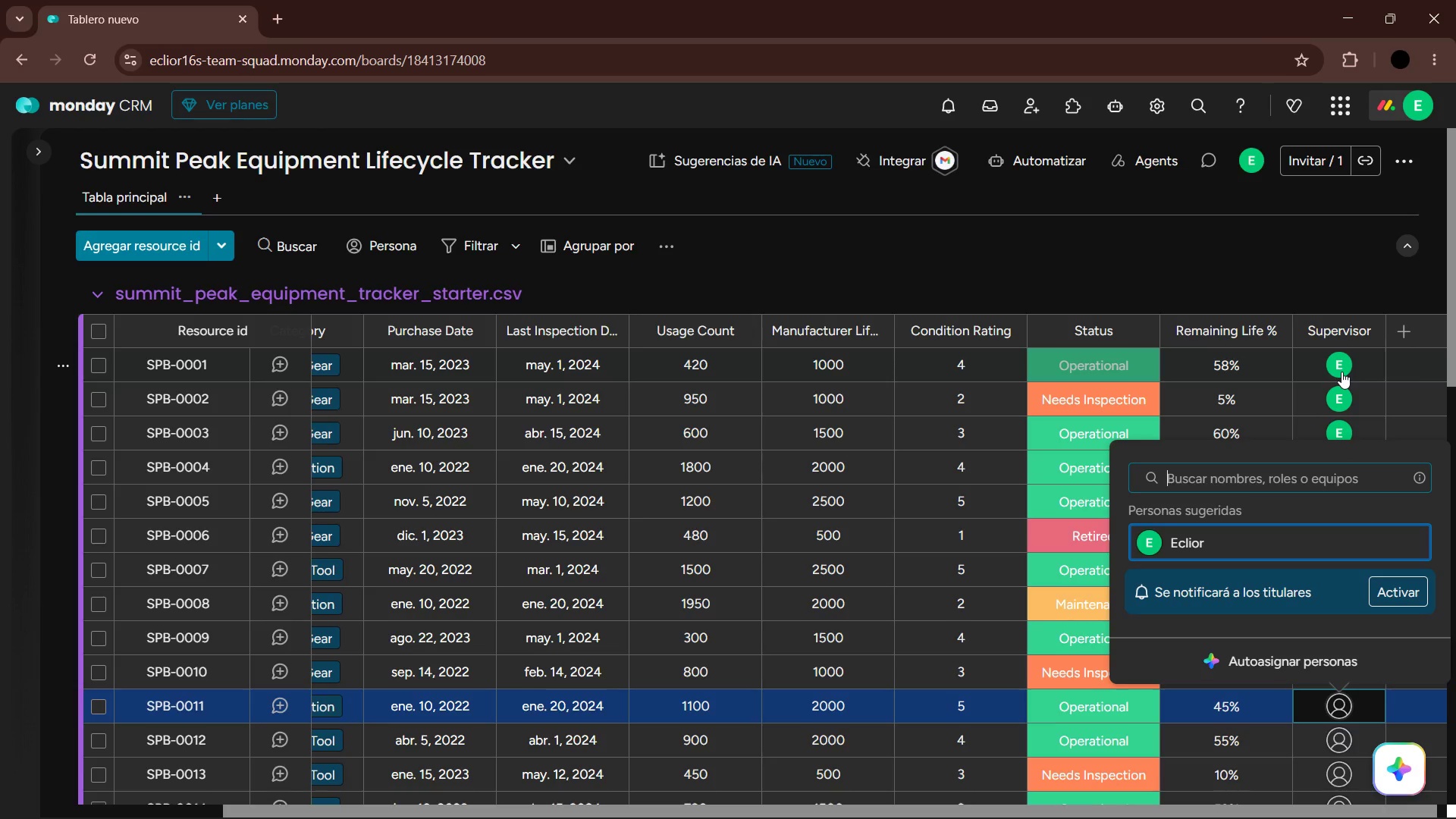 
key(Enter)
 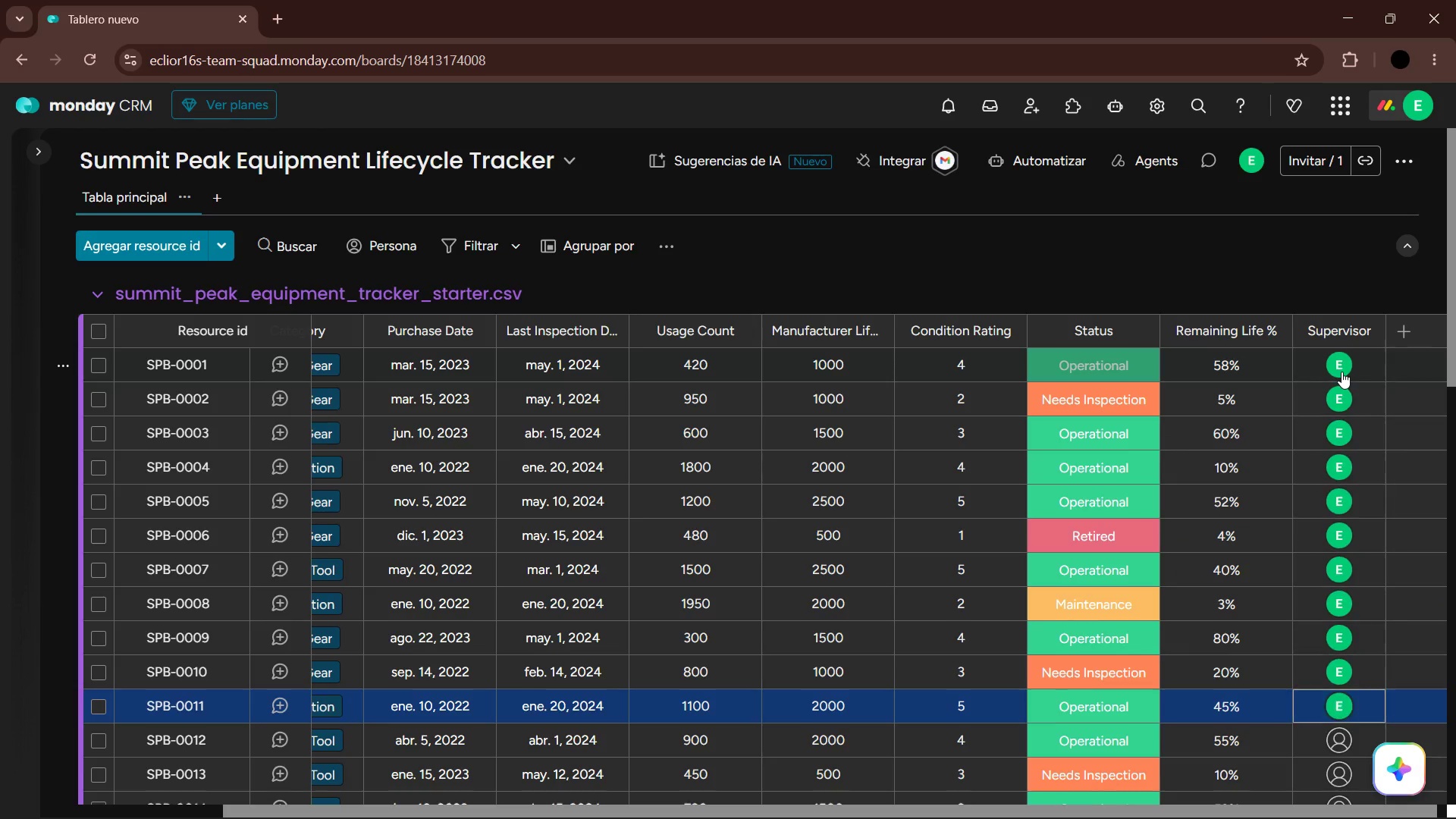 
key(ArrowDown)
 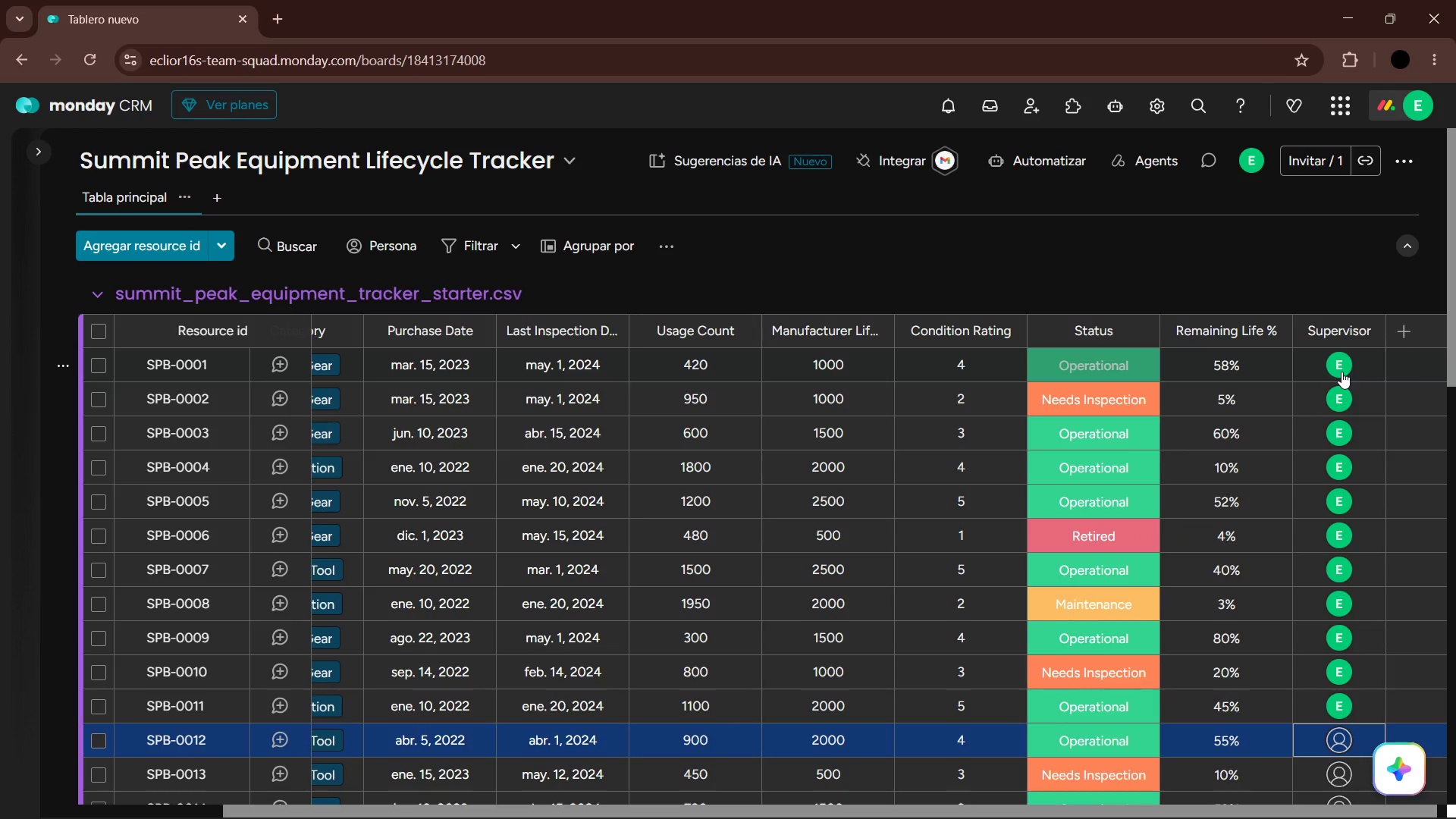 
key(Enter)
 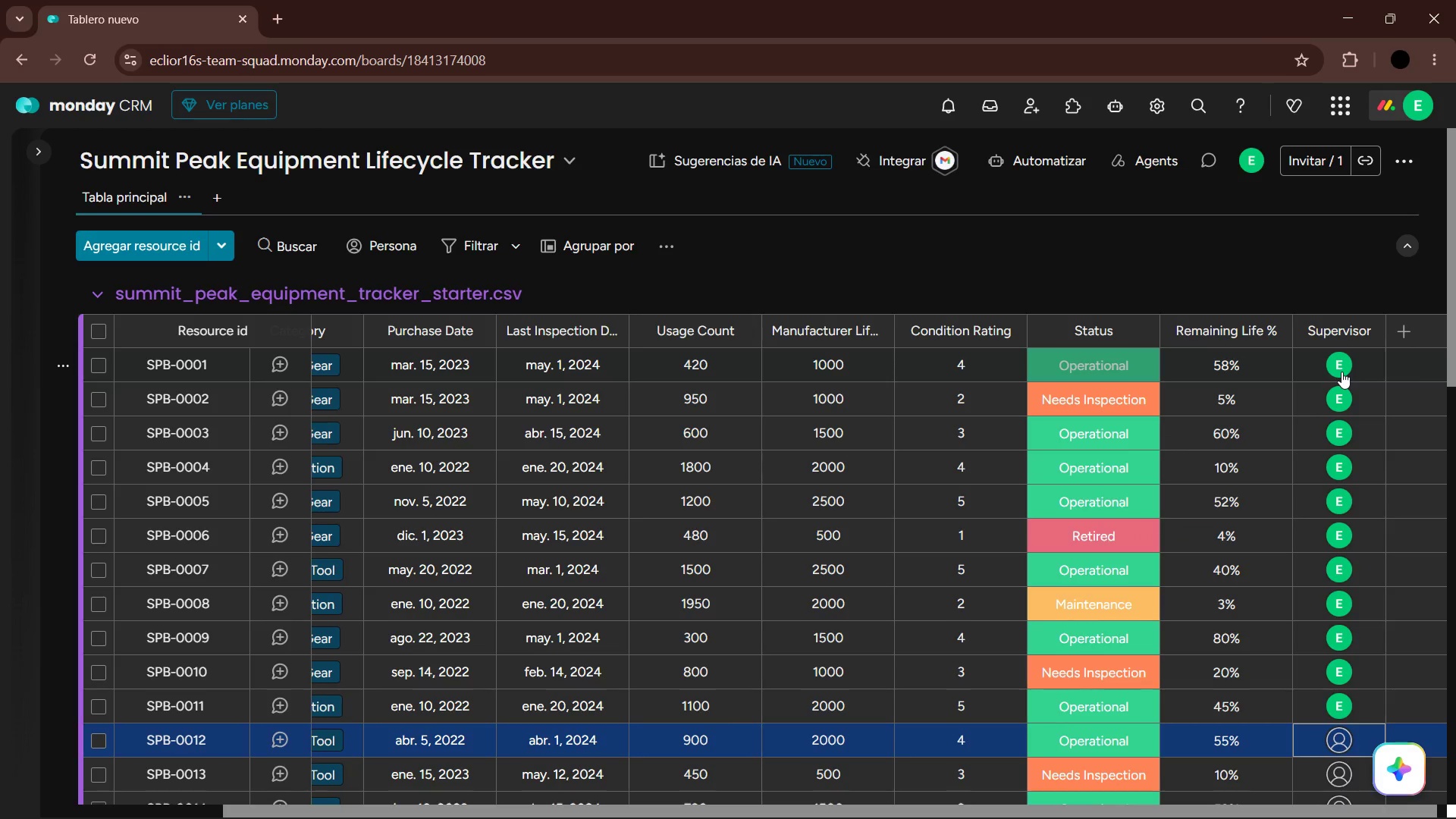 
key(ArrowDown)
 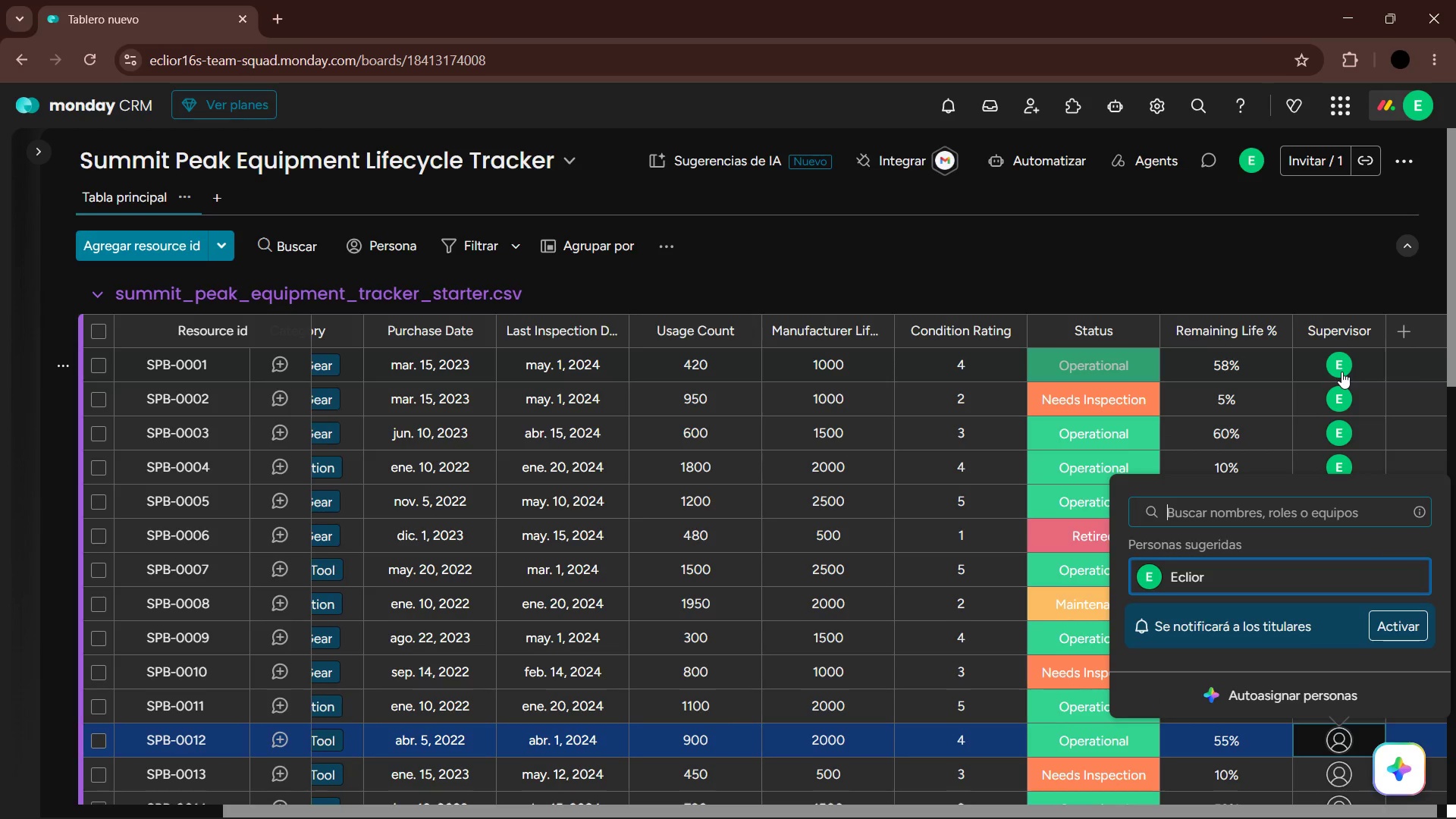 
key(Enter)
 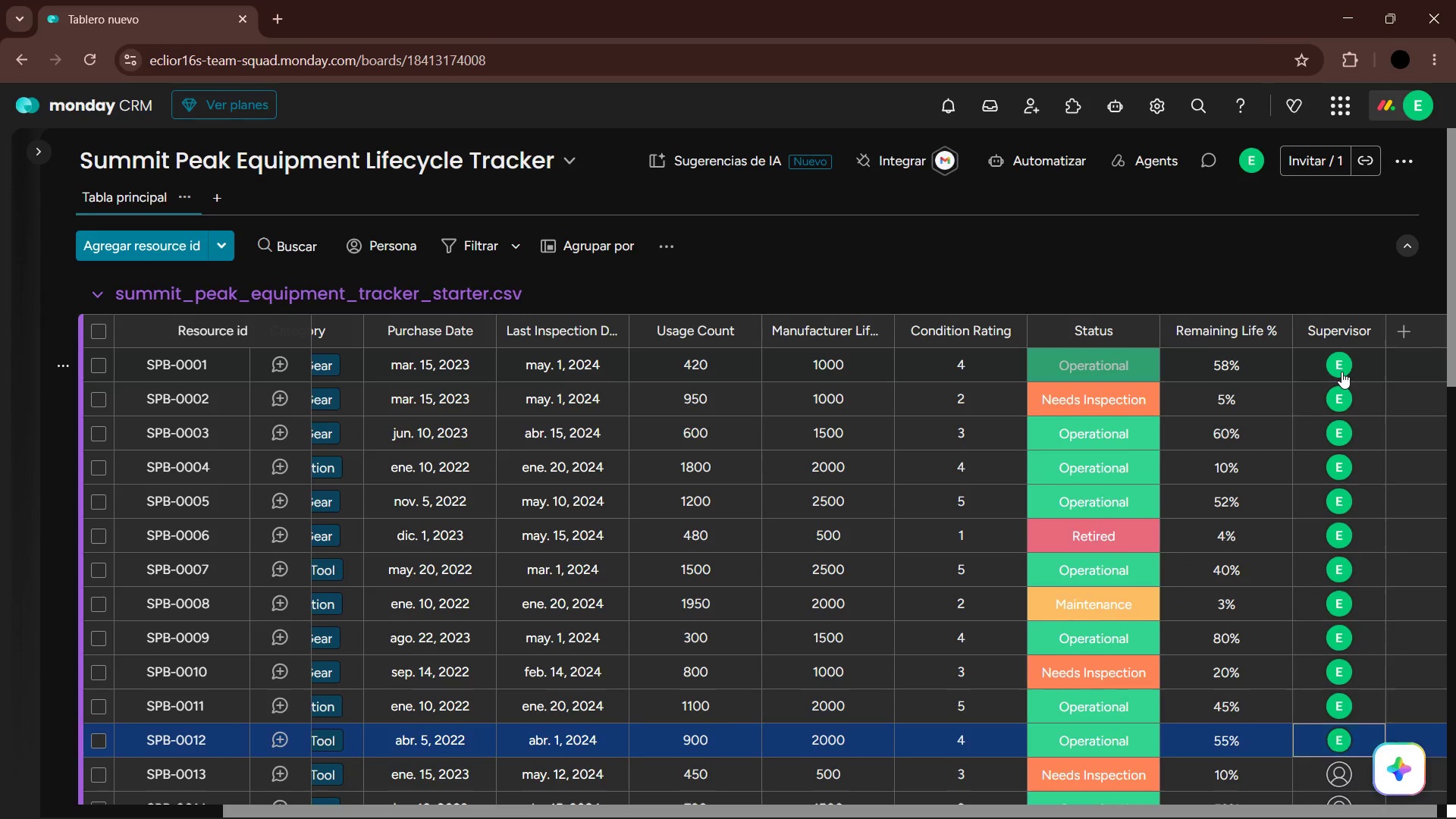 
key(ArrowDown)
 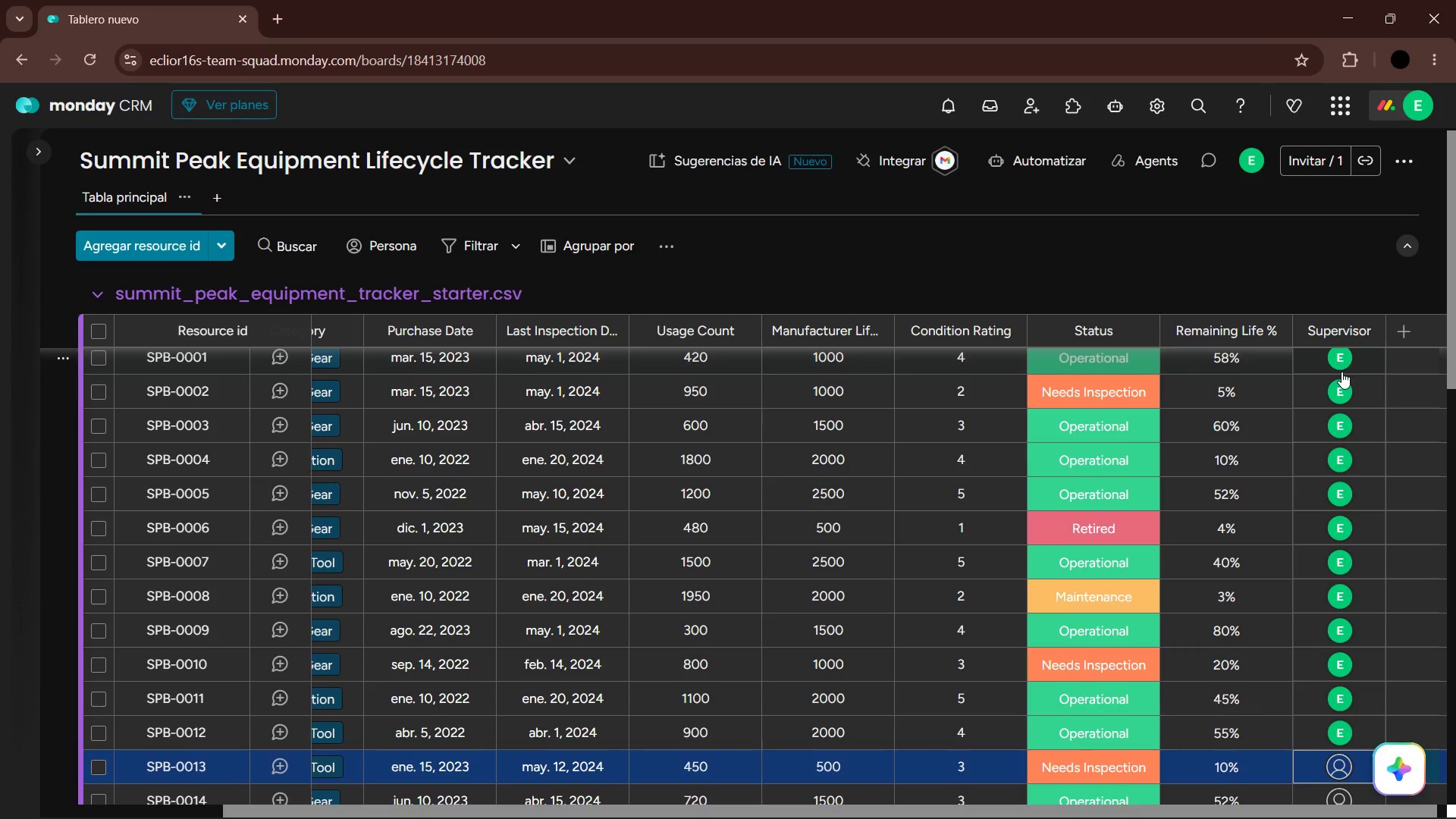 
key(Enter)
 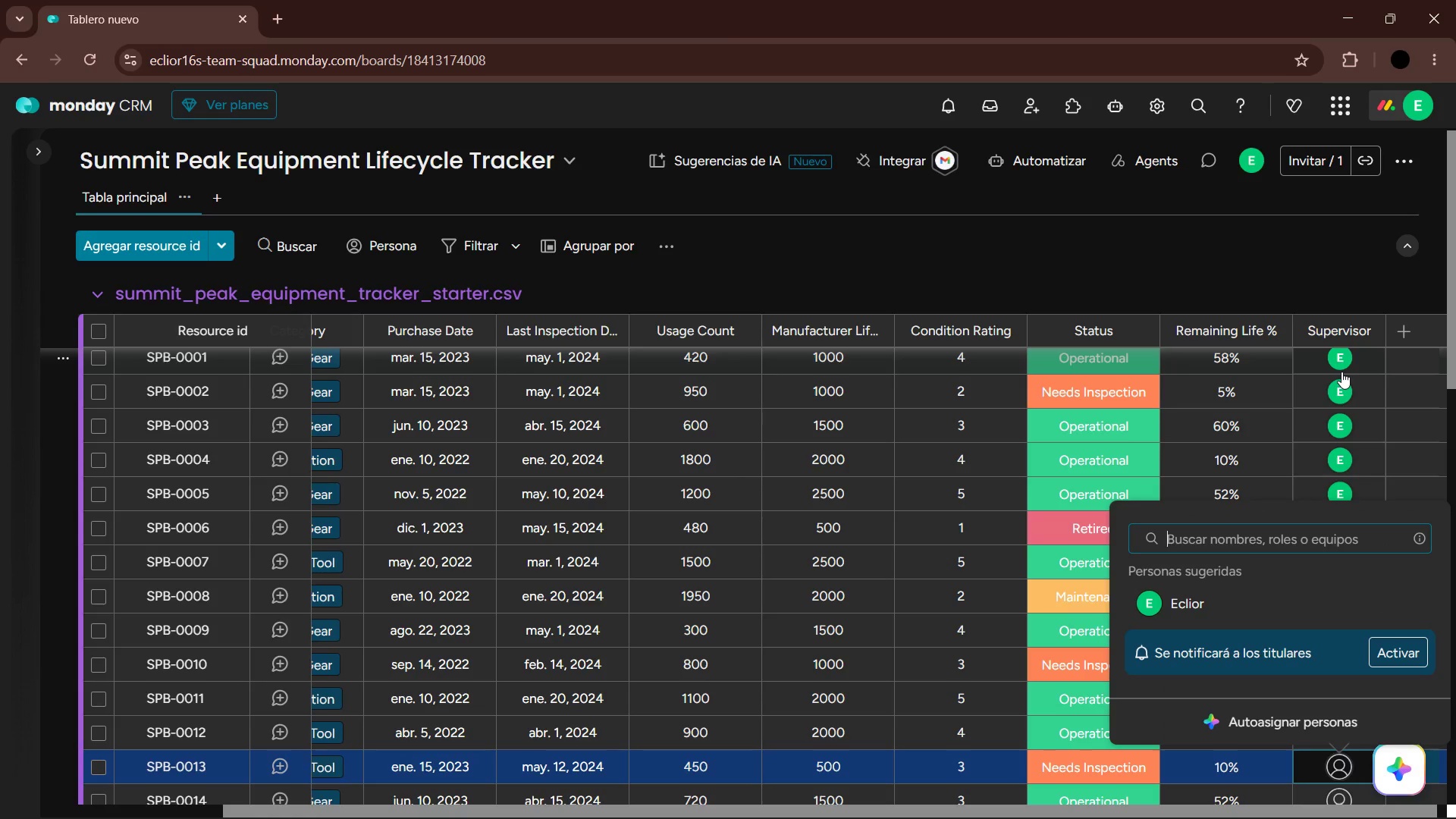 
key(ArrowDown)
 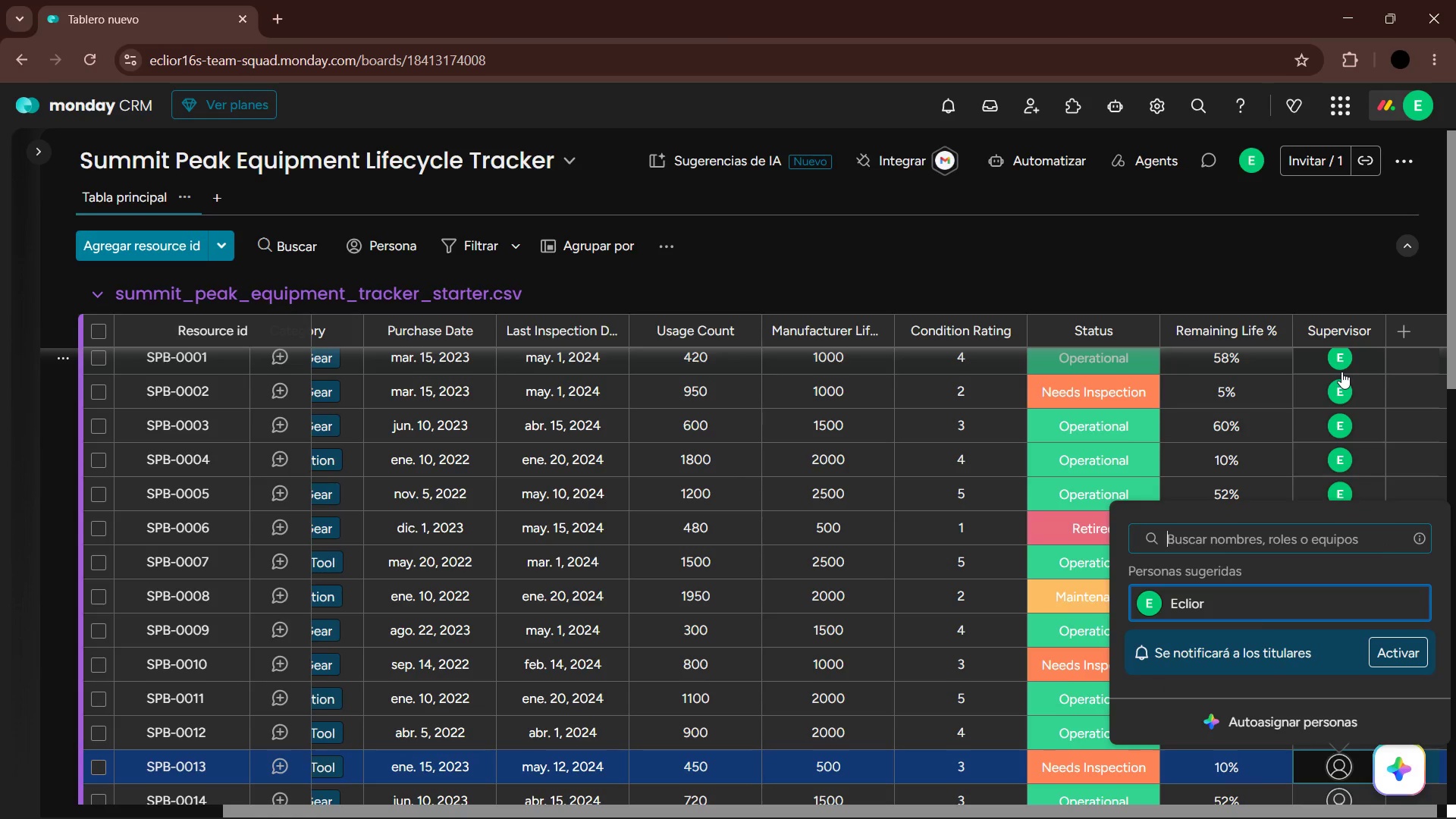 
key(Enter)
 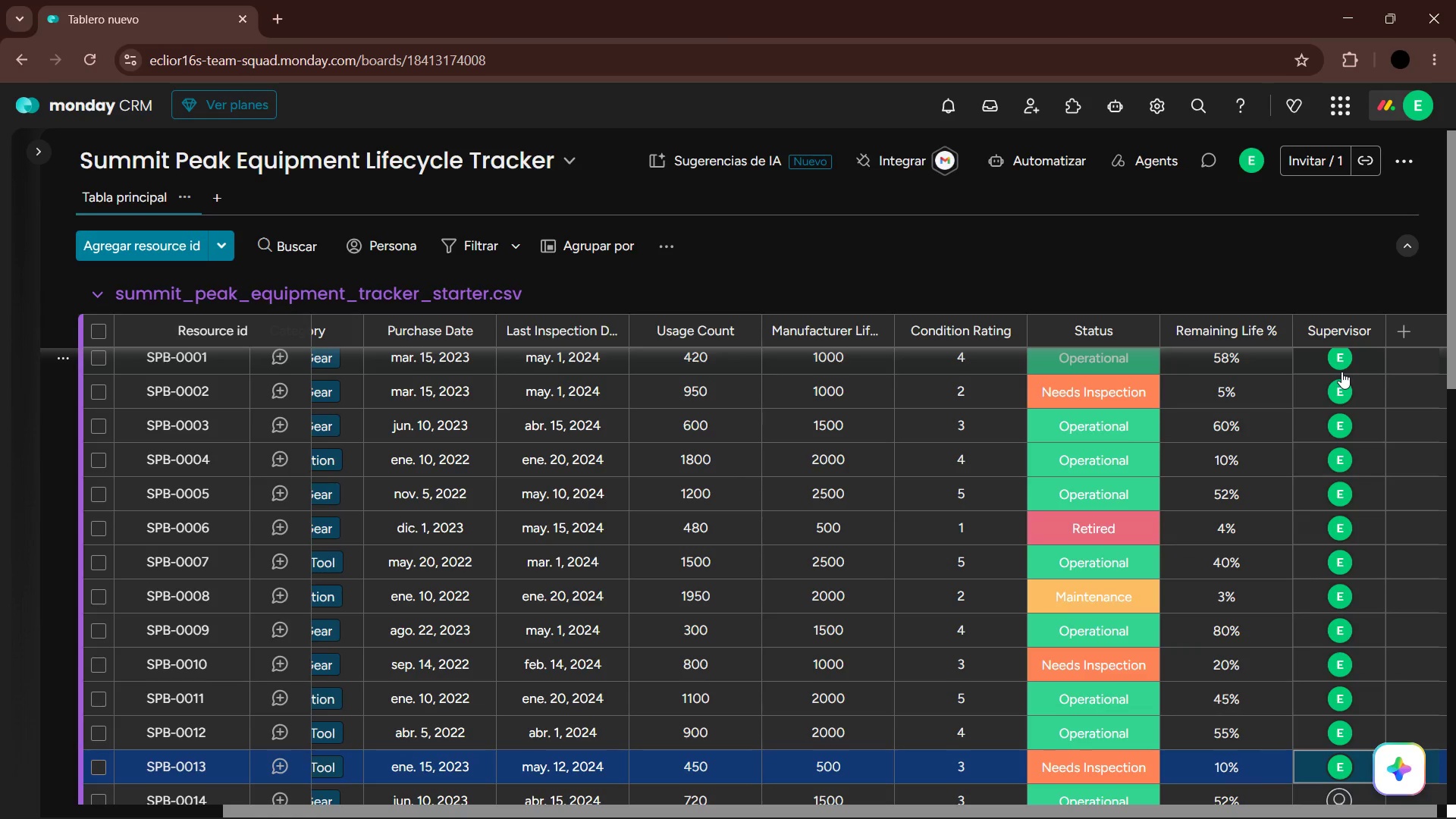 
key(ArrowDown)
 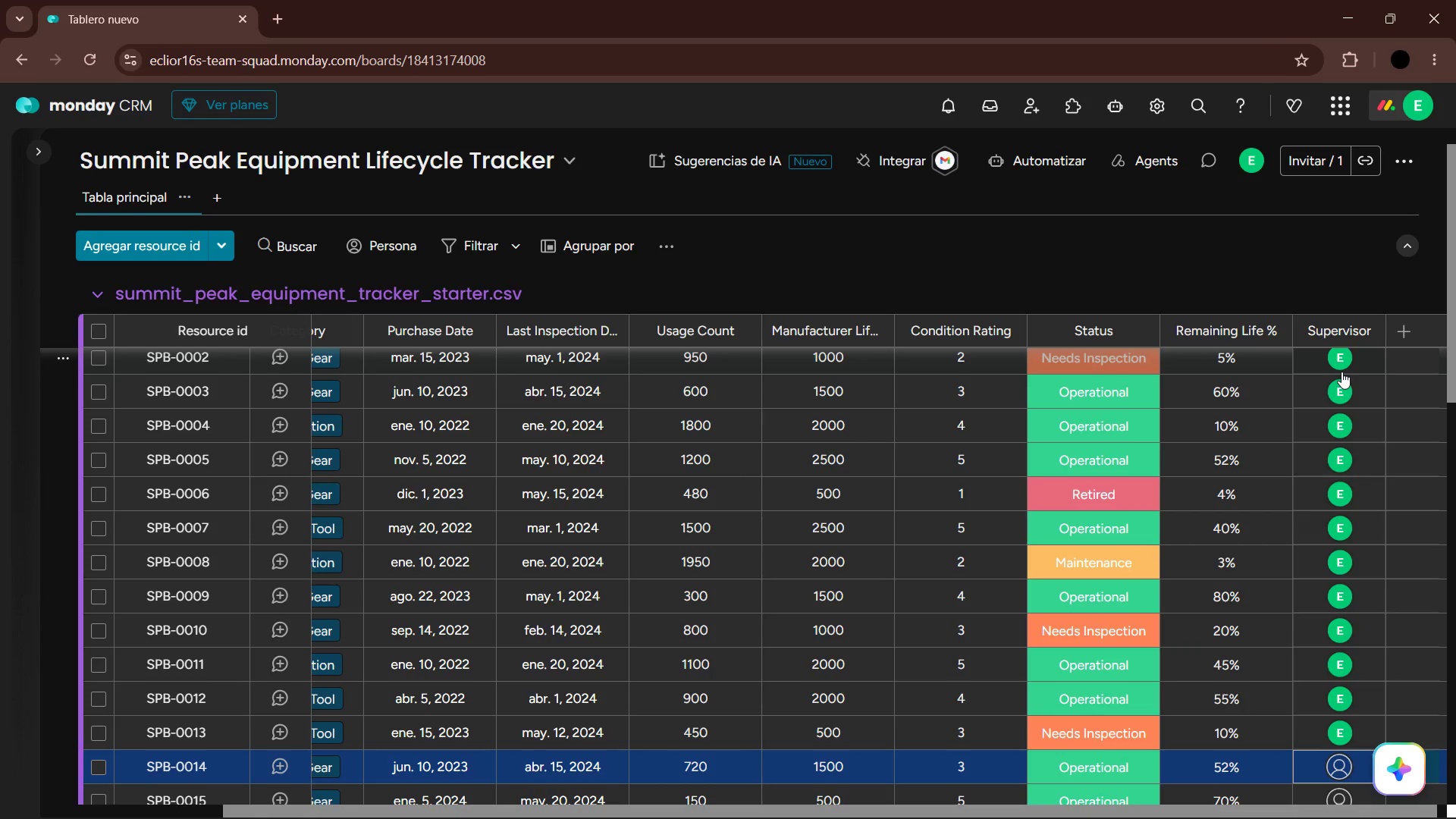 
key(Enter)
 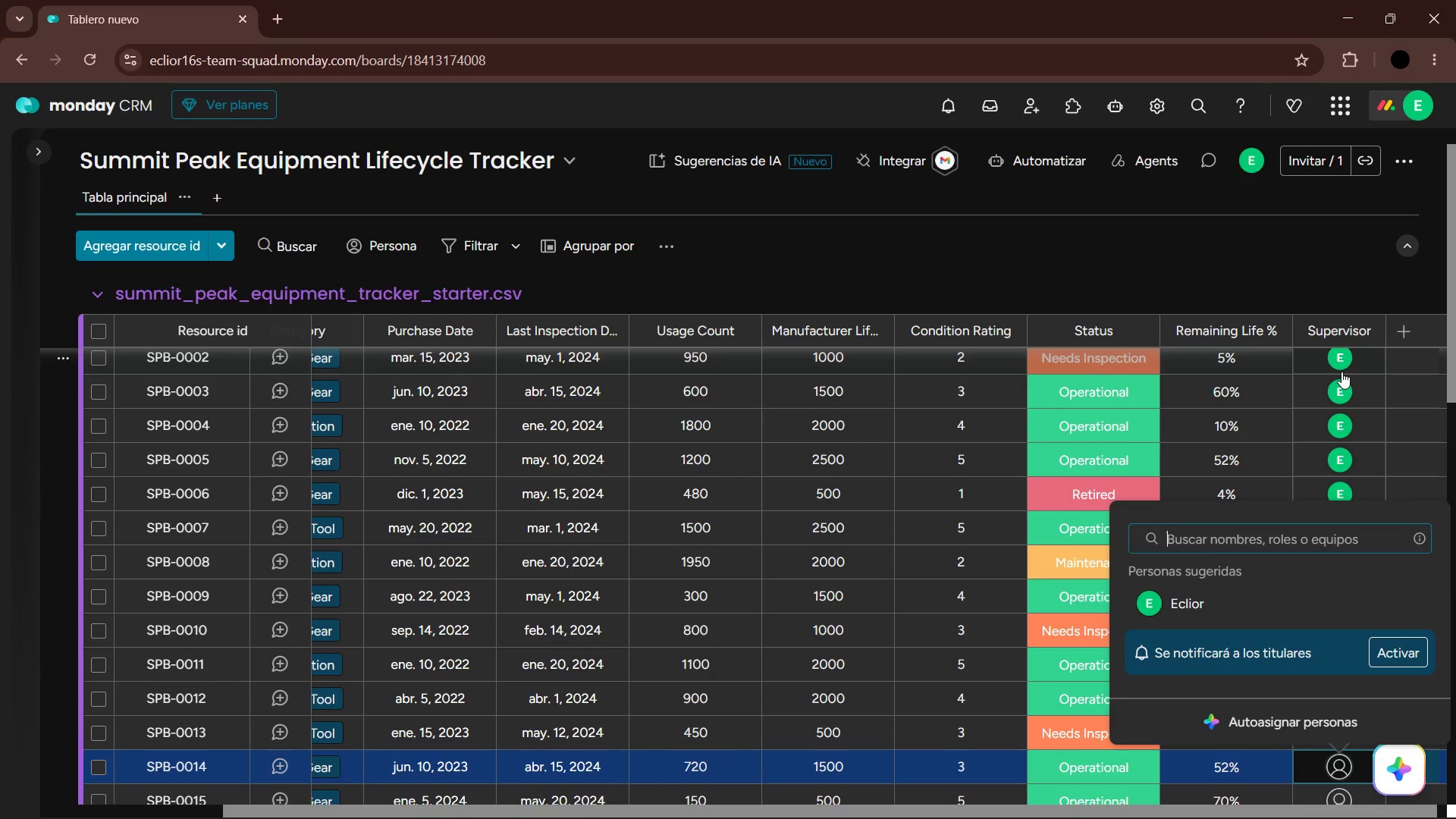 
key(ArrowDown)
 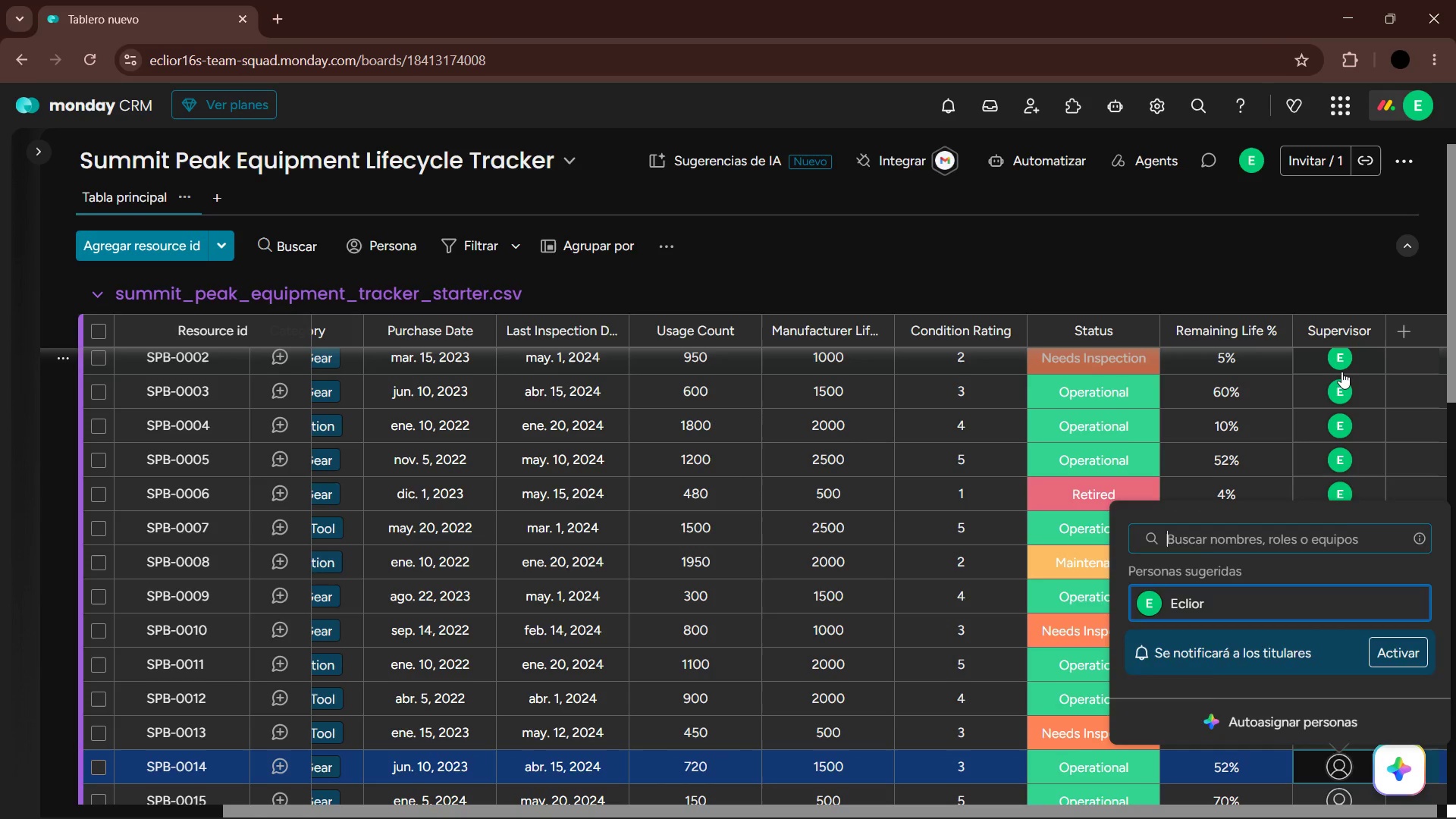 
key(Enter)
 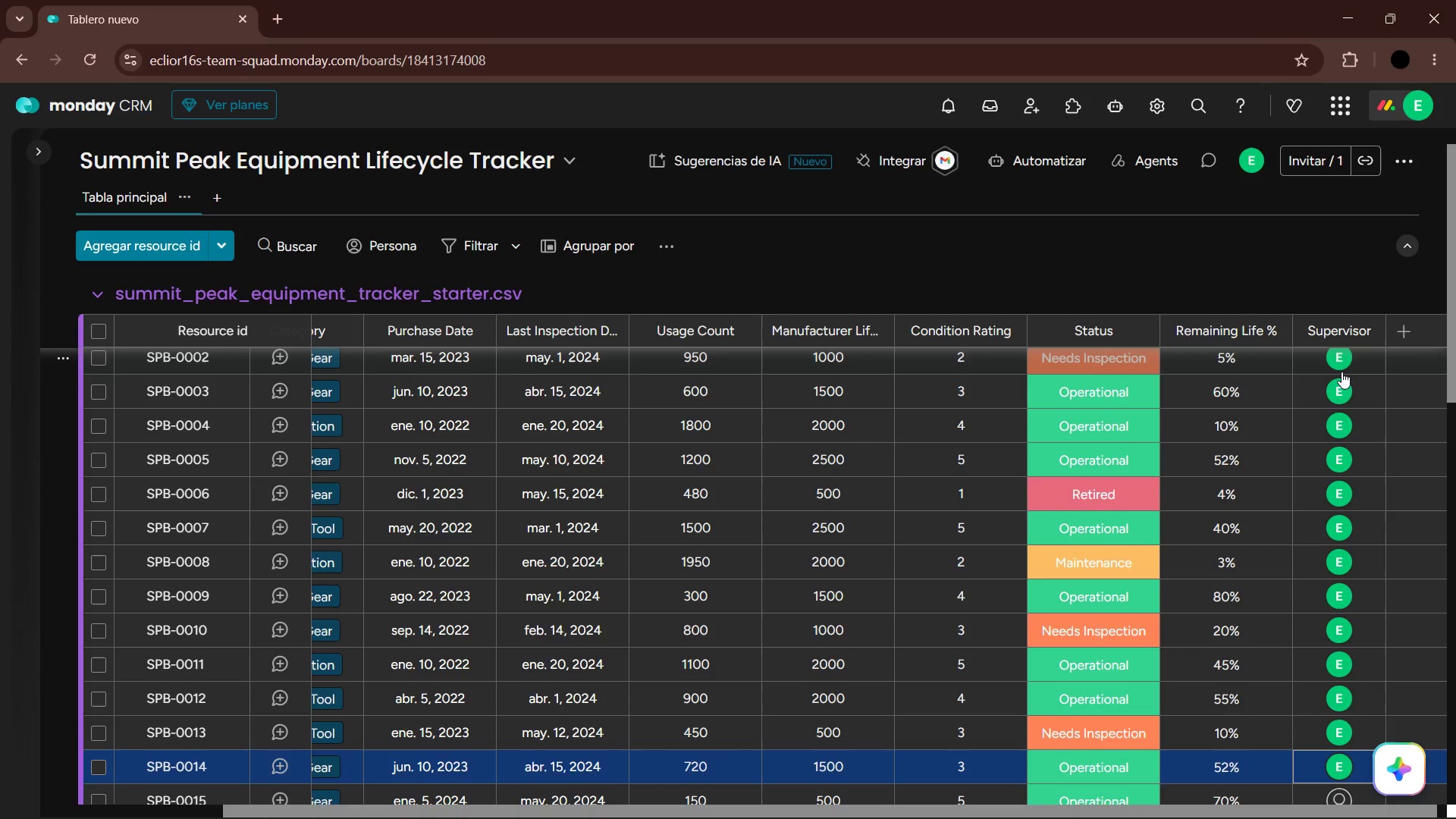 
key(ArrowDown)
 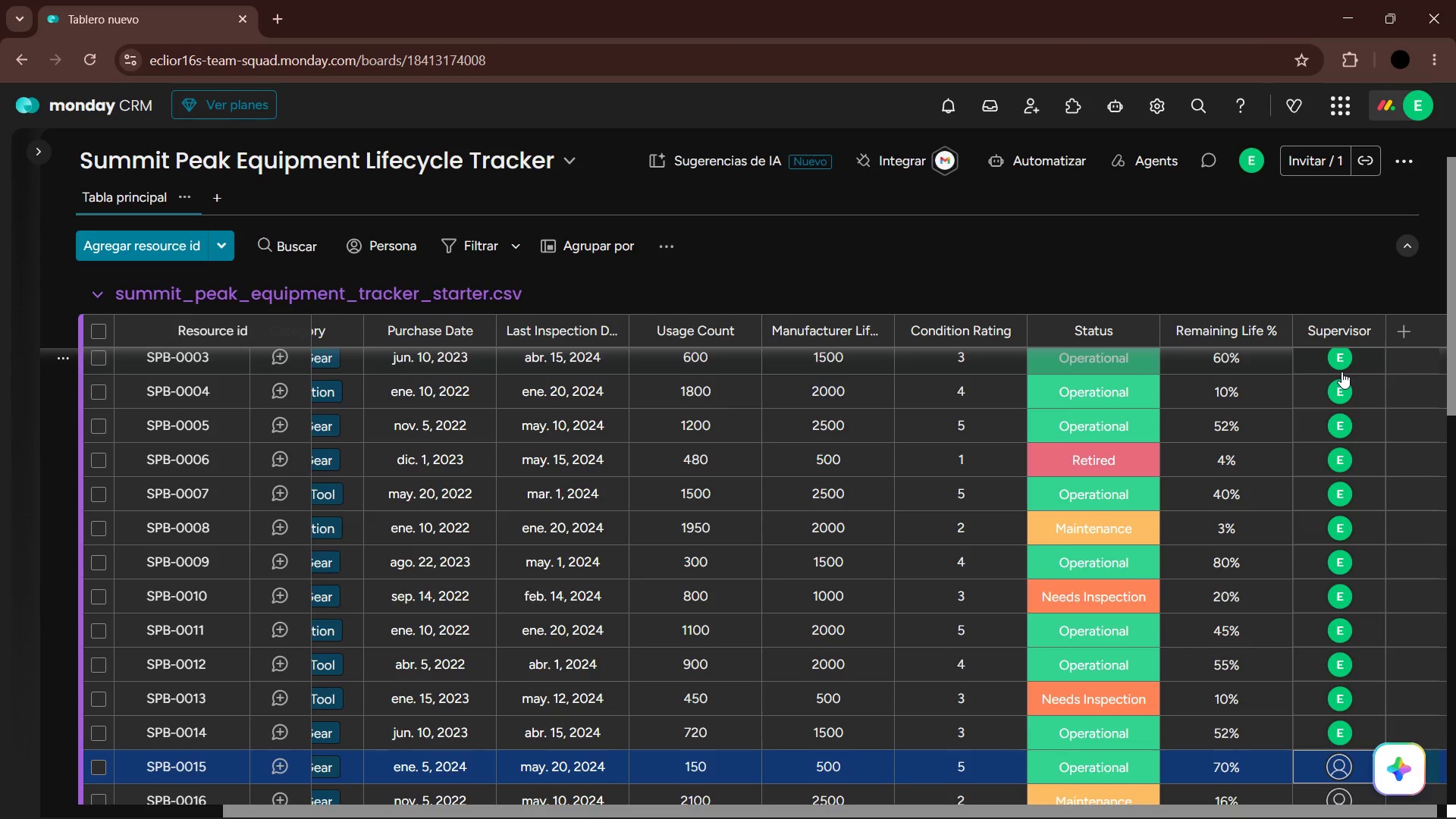 
key(Enter)
 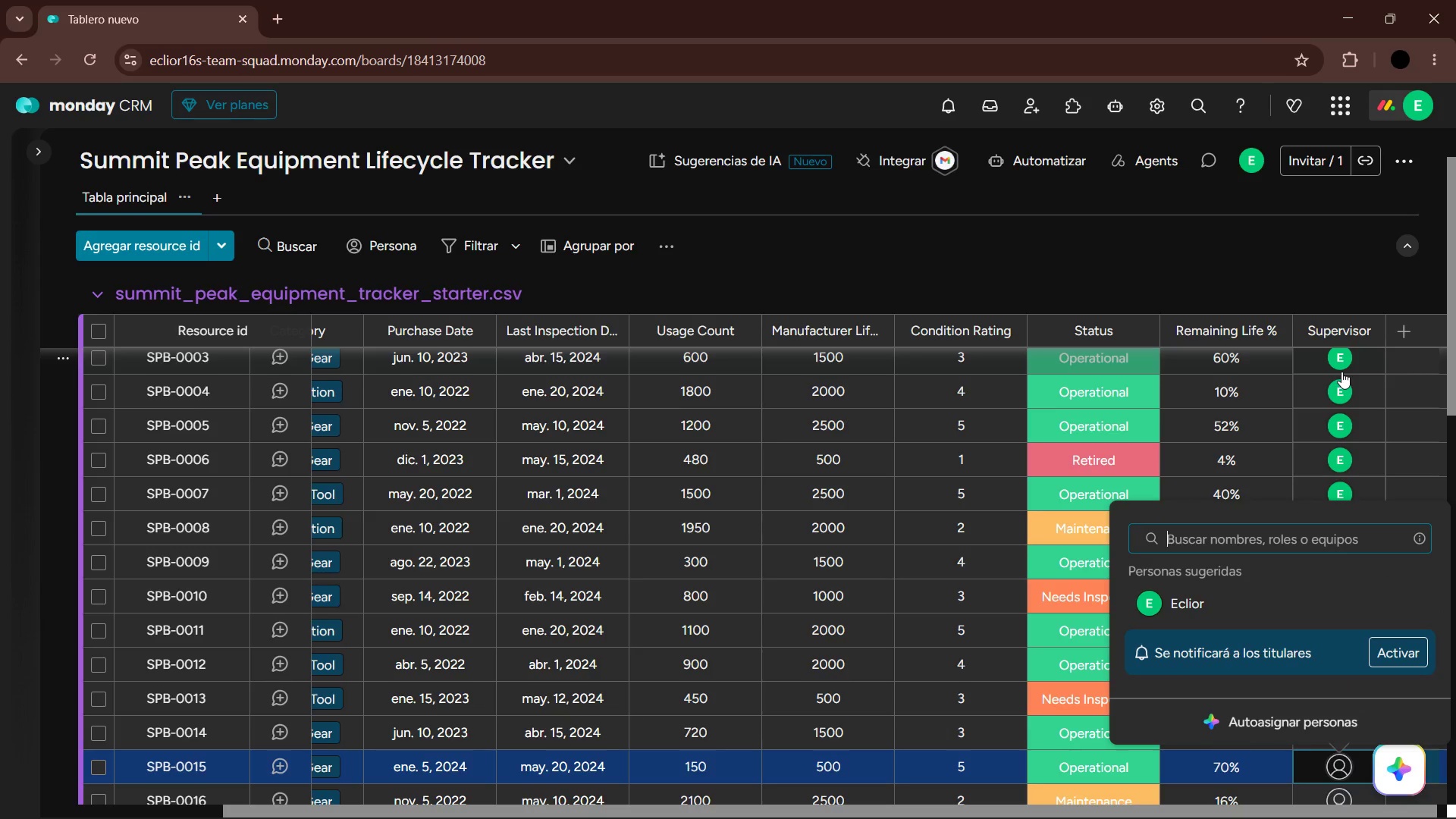 
key(ArrowDown)
 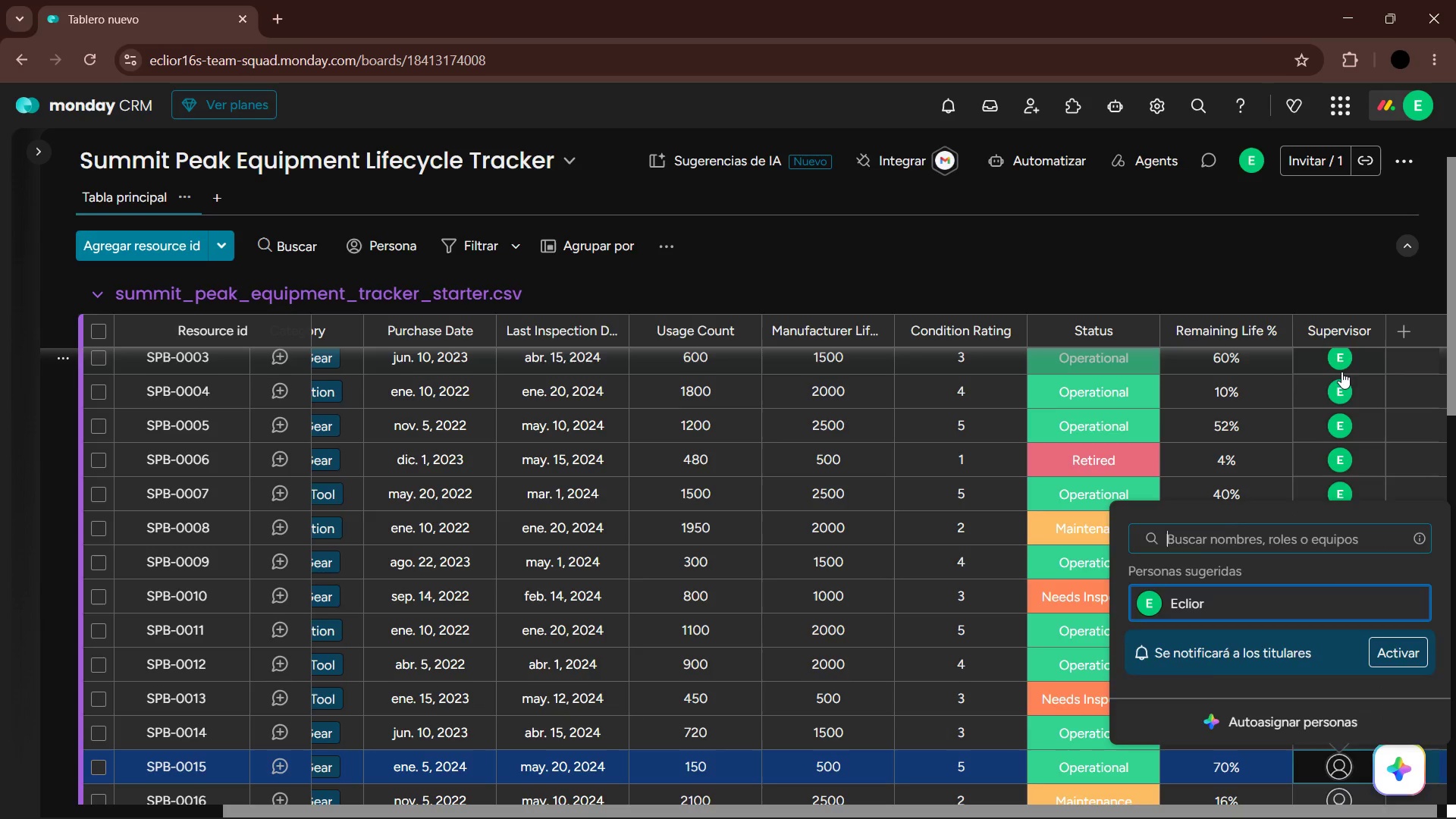 
key(Enter)
 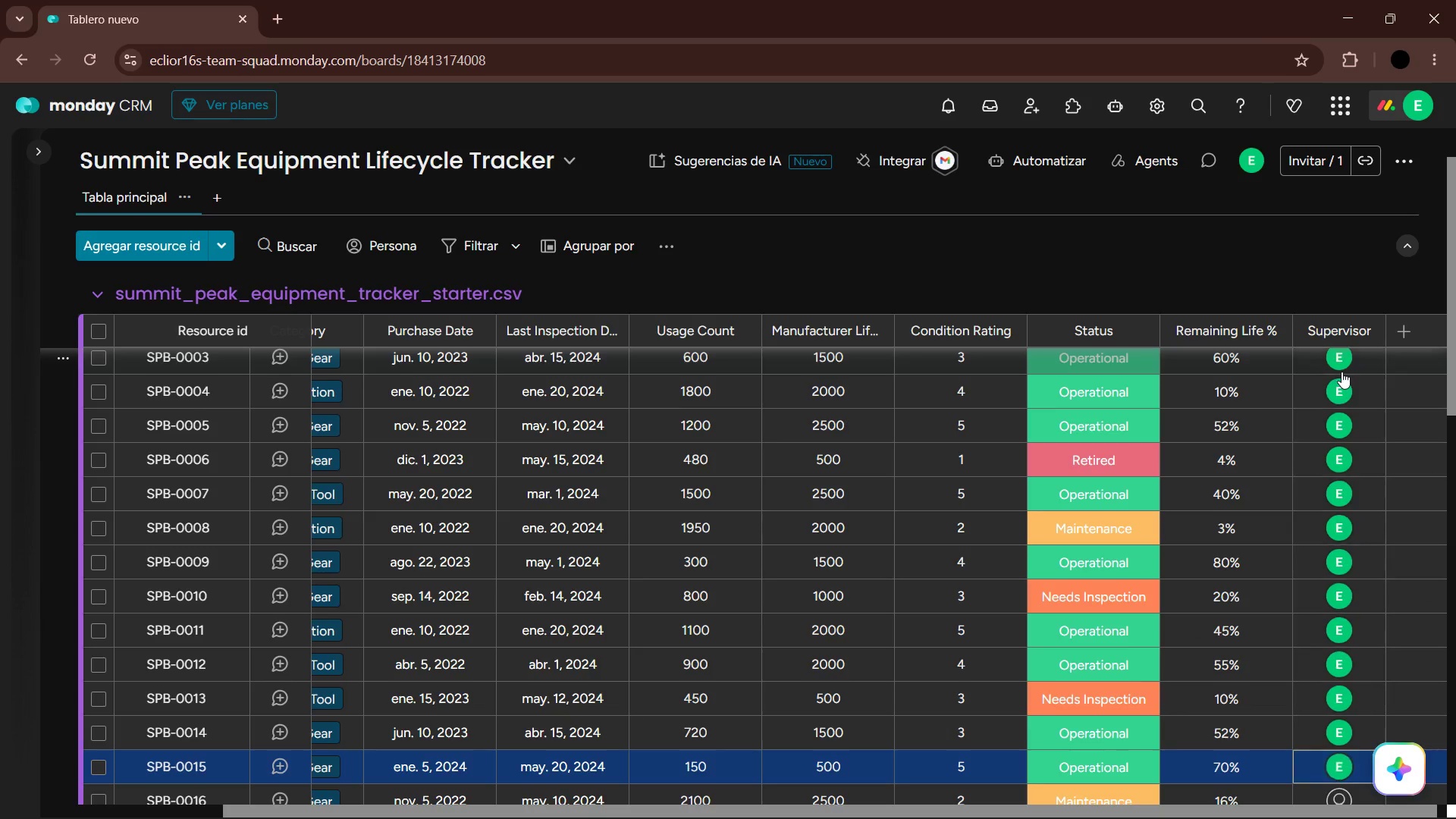 
key(ArrowDown)
 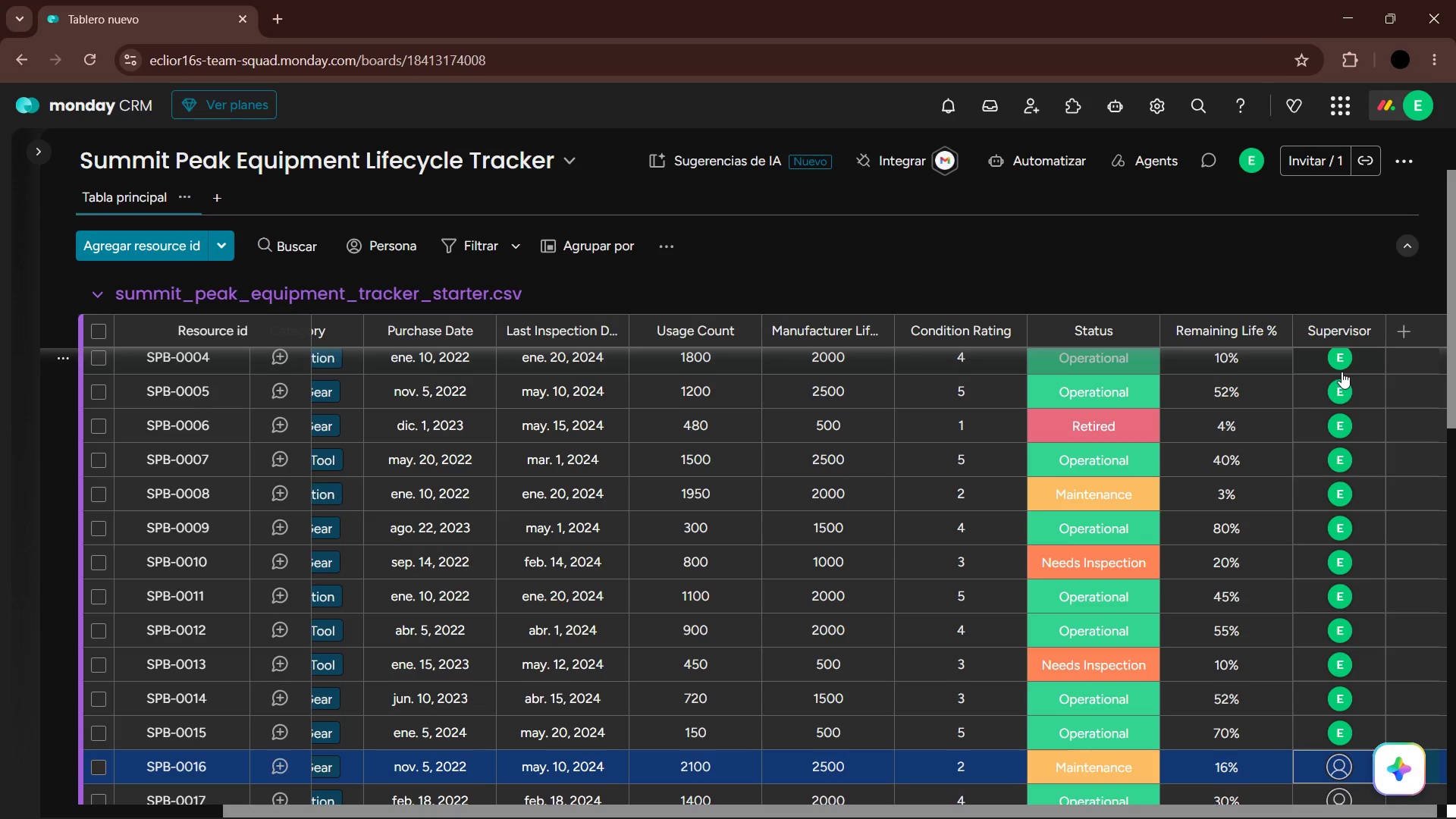 
key(Enter)
 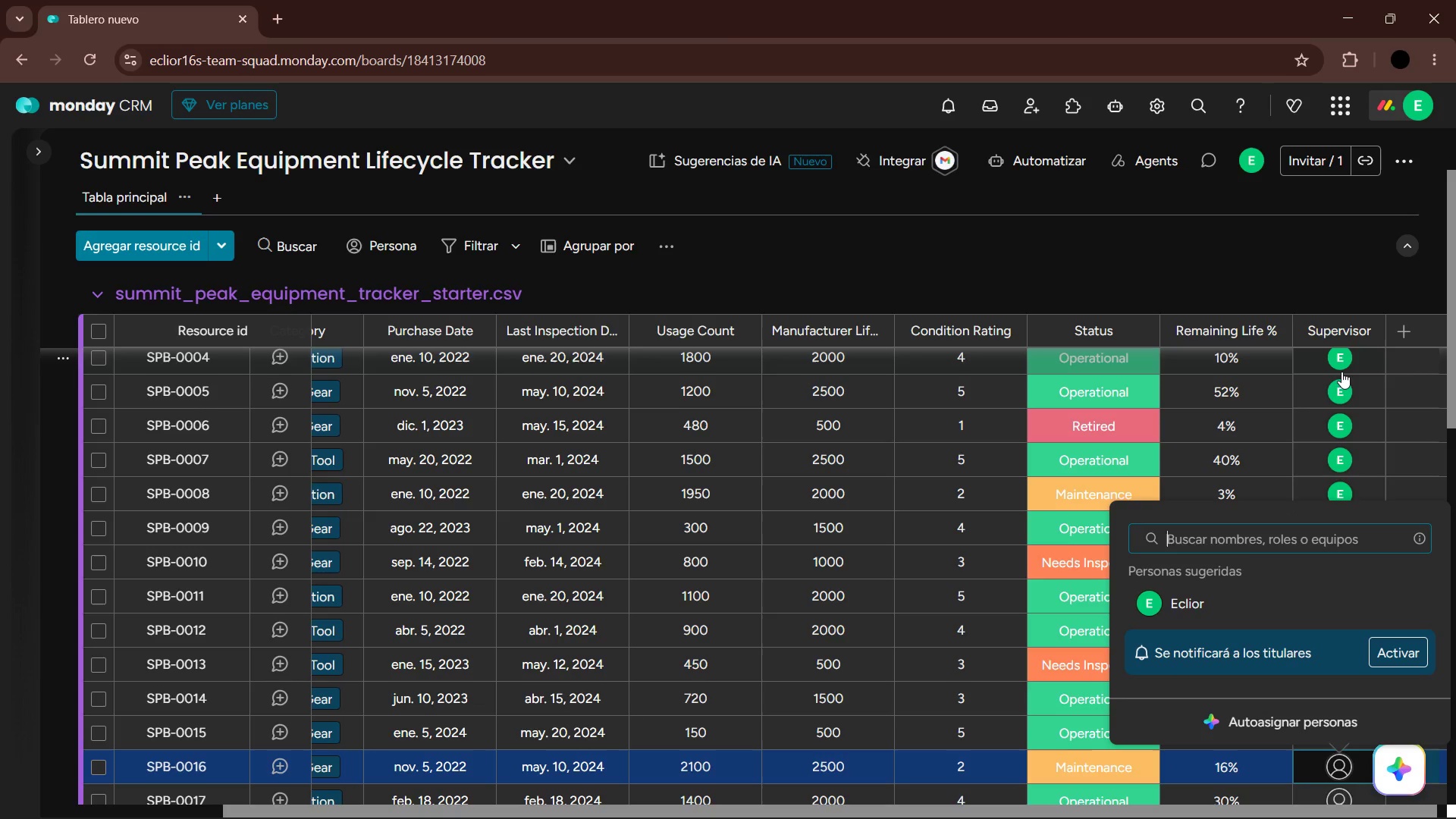 
key(ArrowDown)
 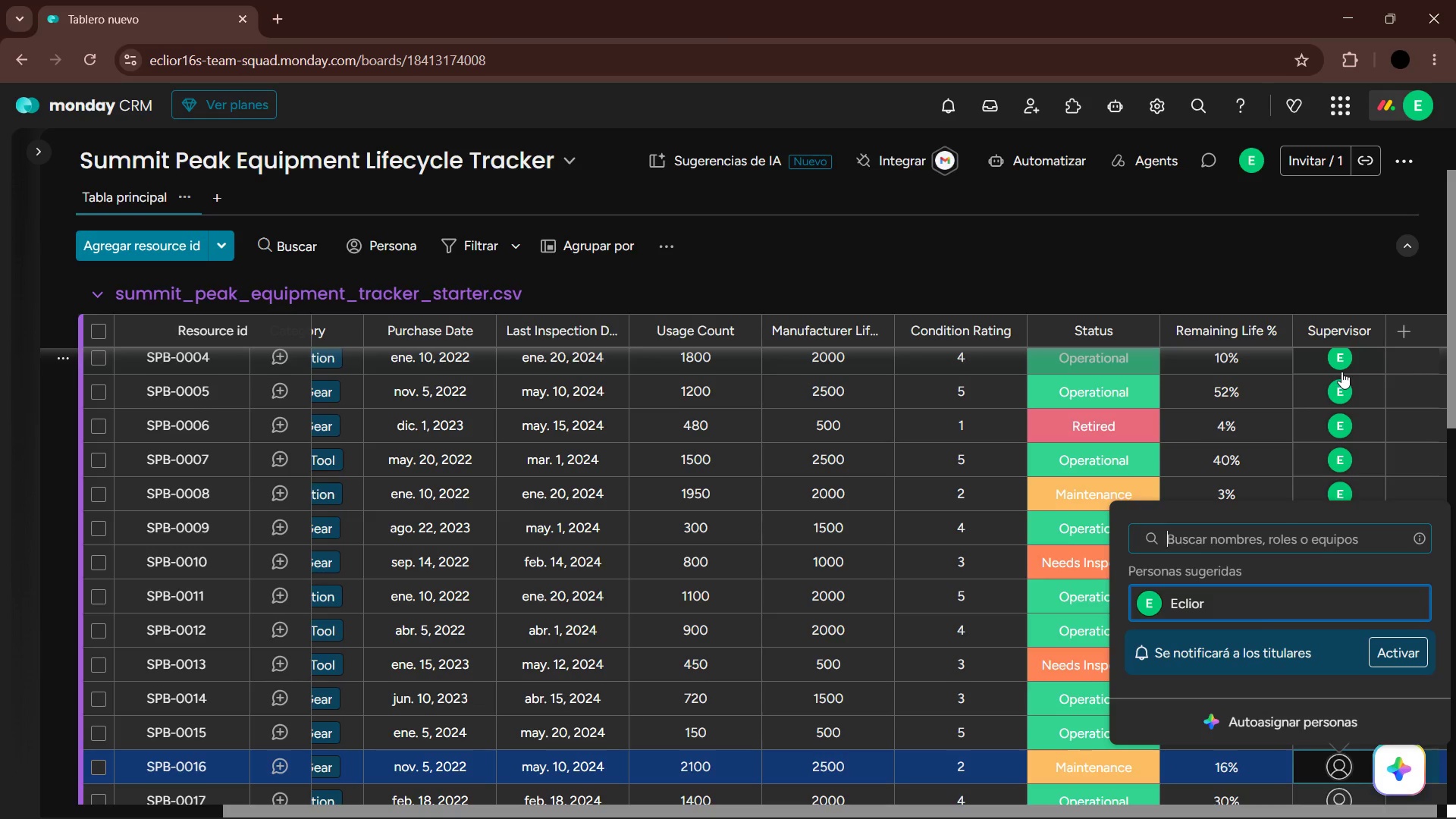 
key(Enter)
 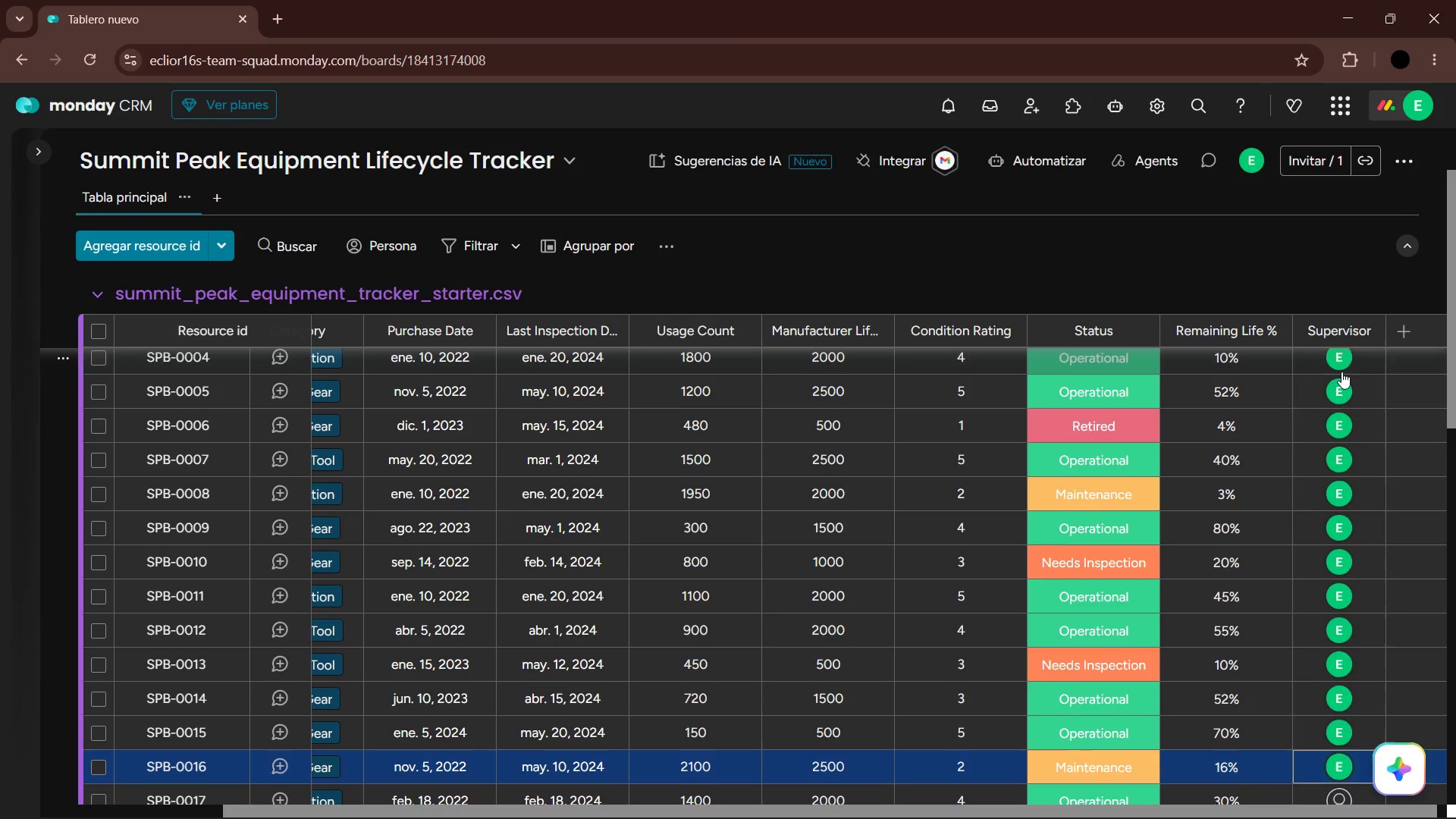 
key(ArrowDown)
 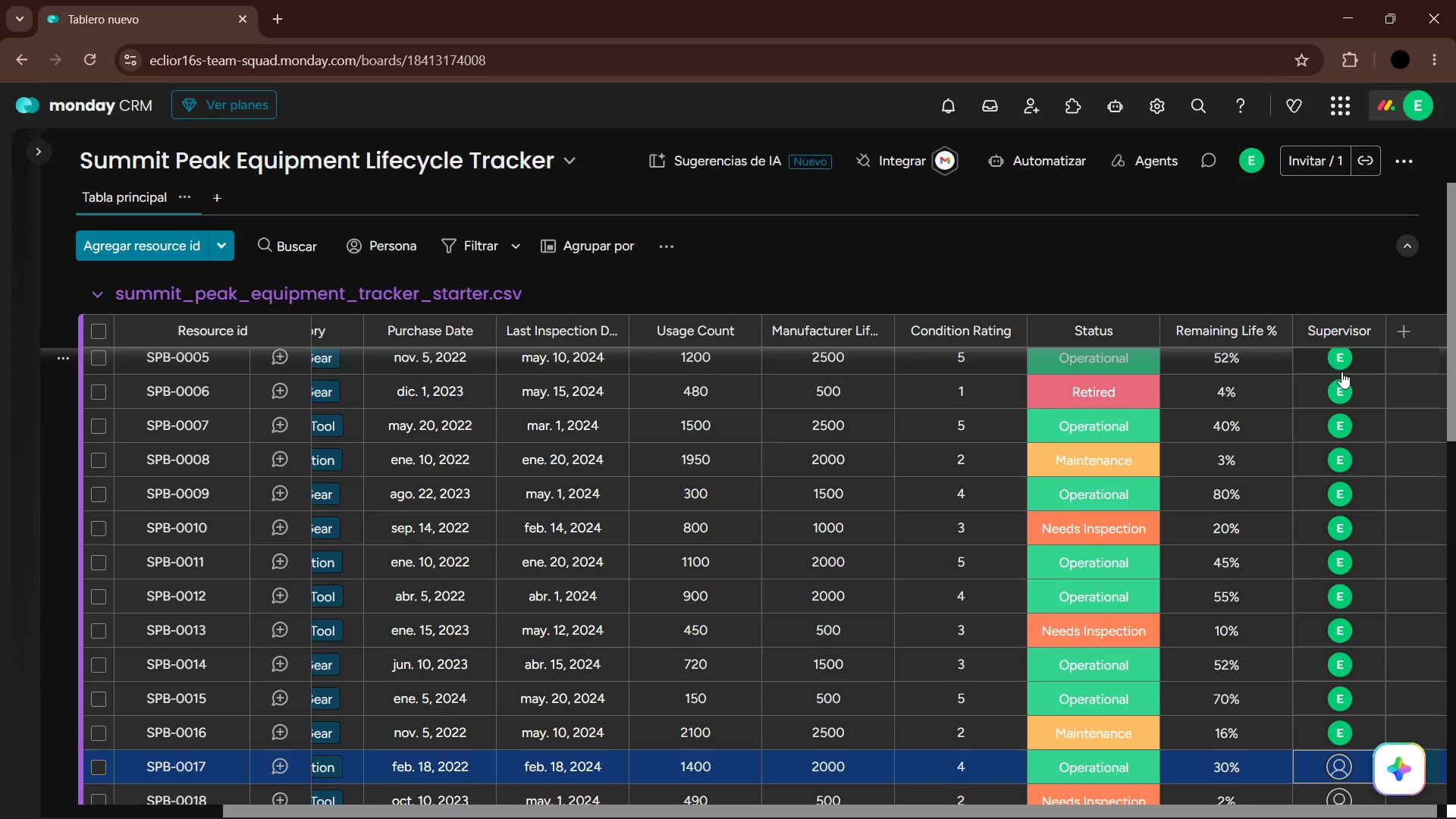 
key(Enter)
 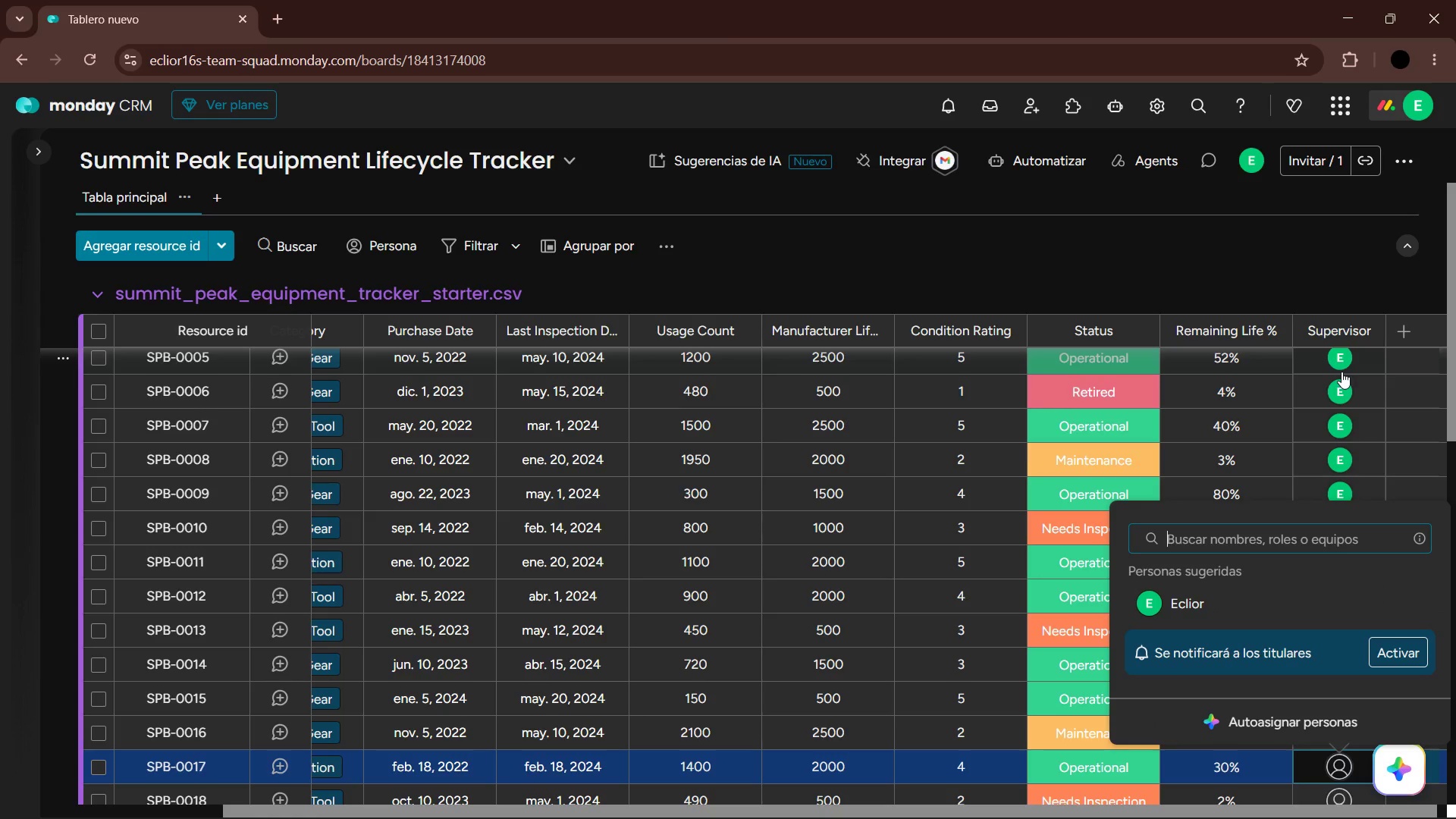 
key(ArrowDown)
 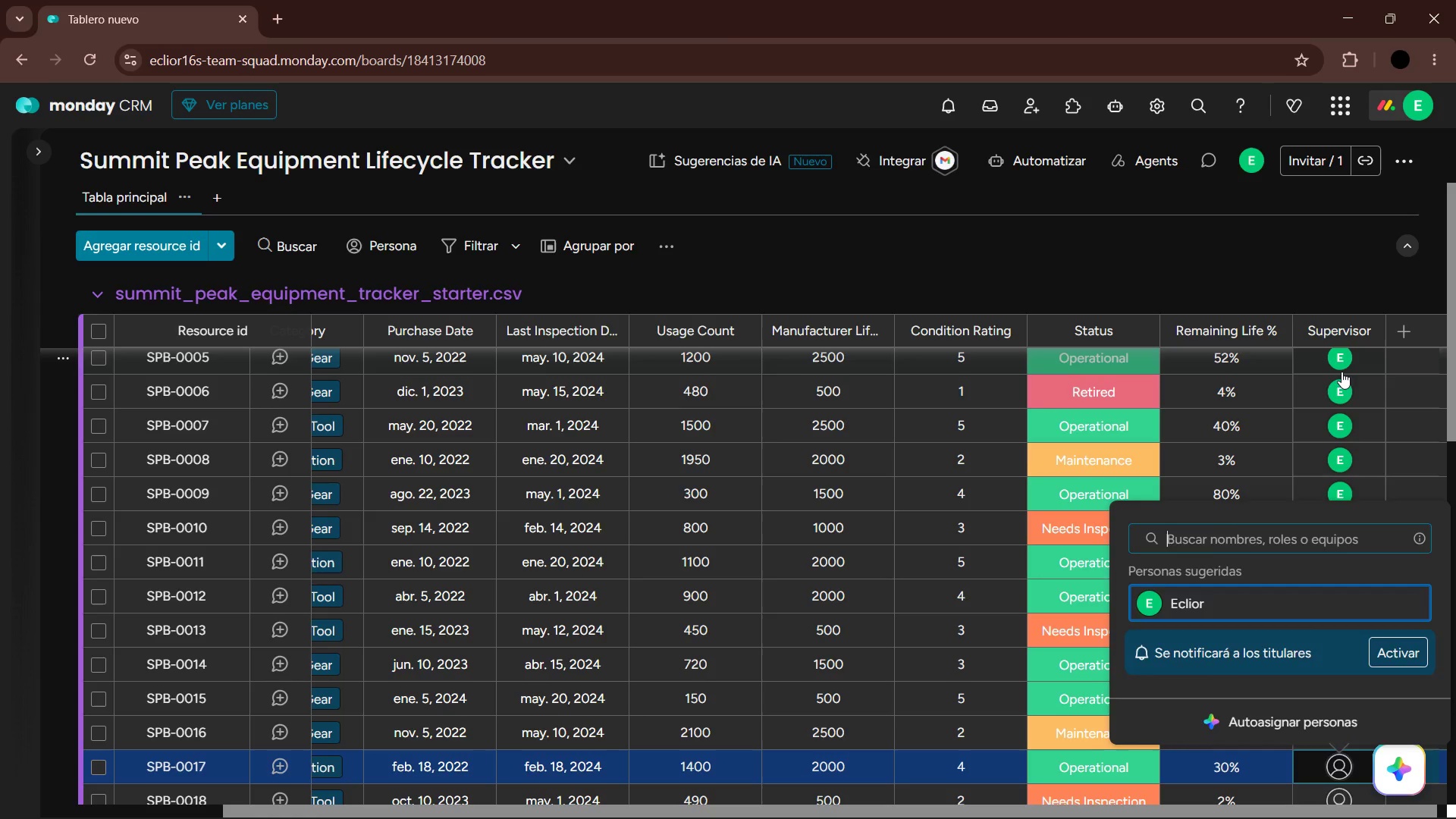 
key(Enter)
 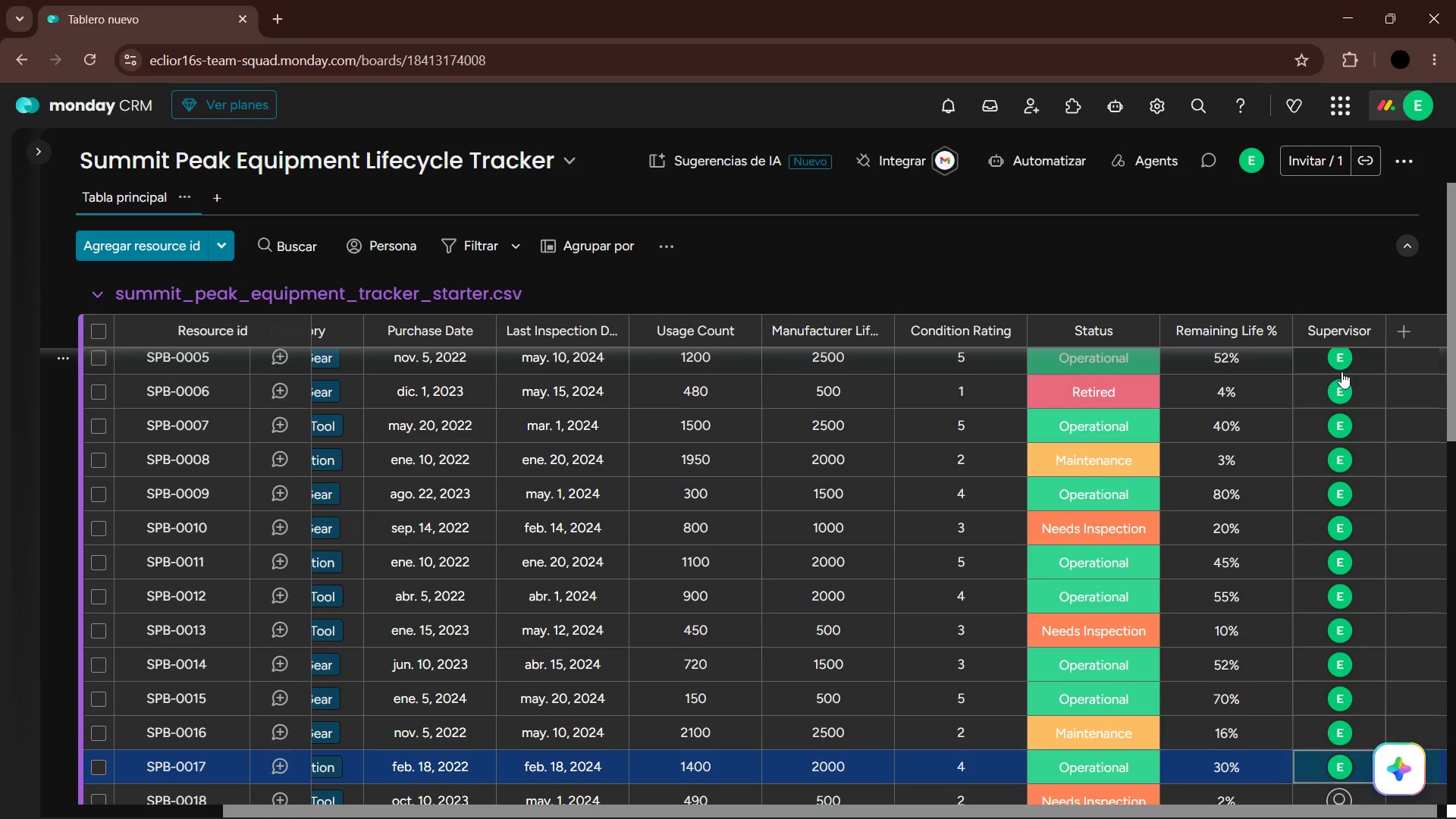 
key(ArrowDown)
 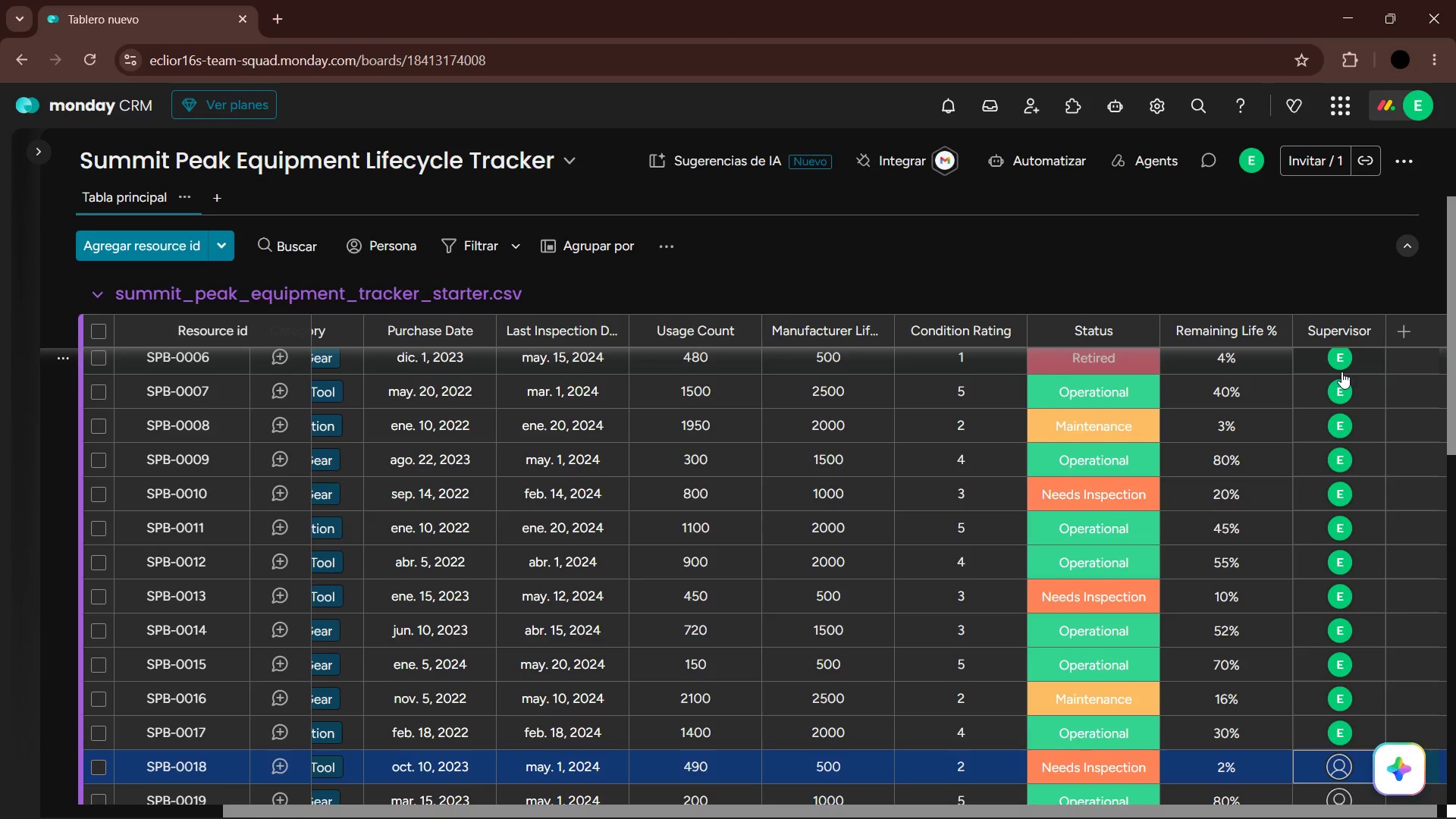 
key(Enter)
 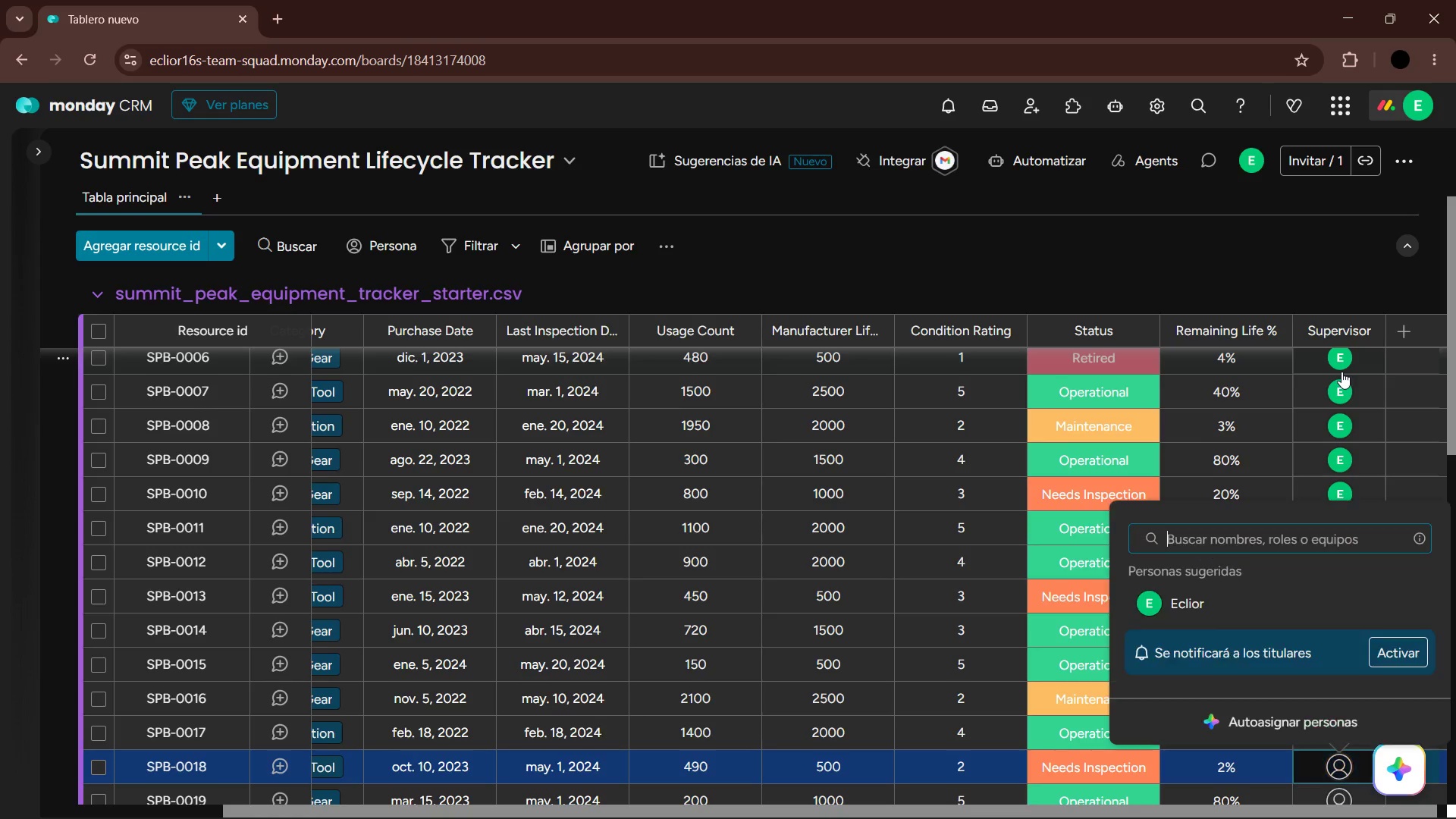 
key(ArrowDown)
 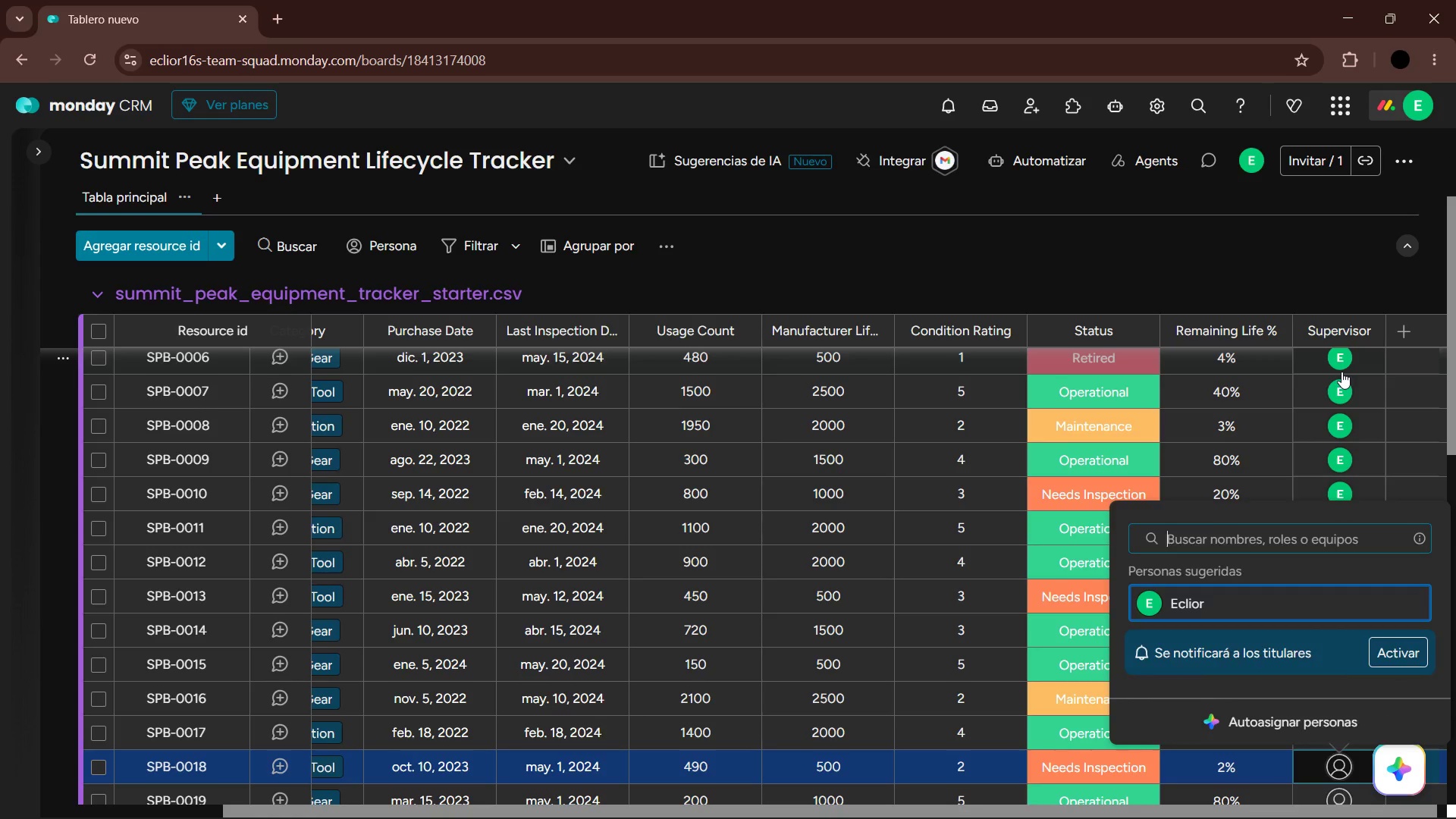 
key(Enter)
 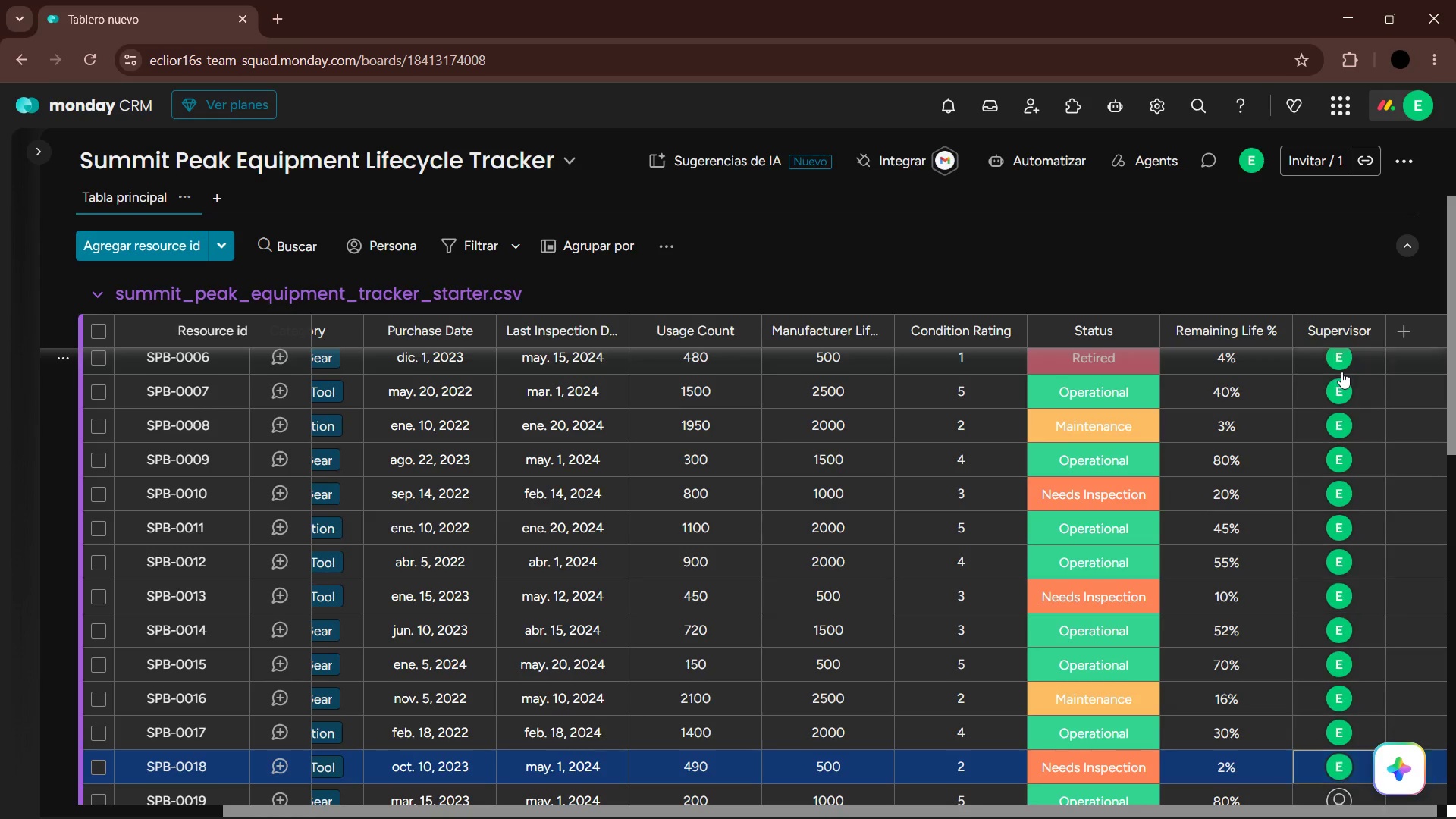 
key(ArrowDown)
 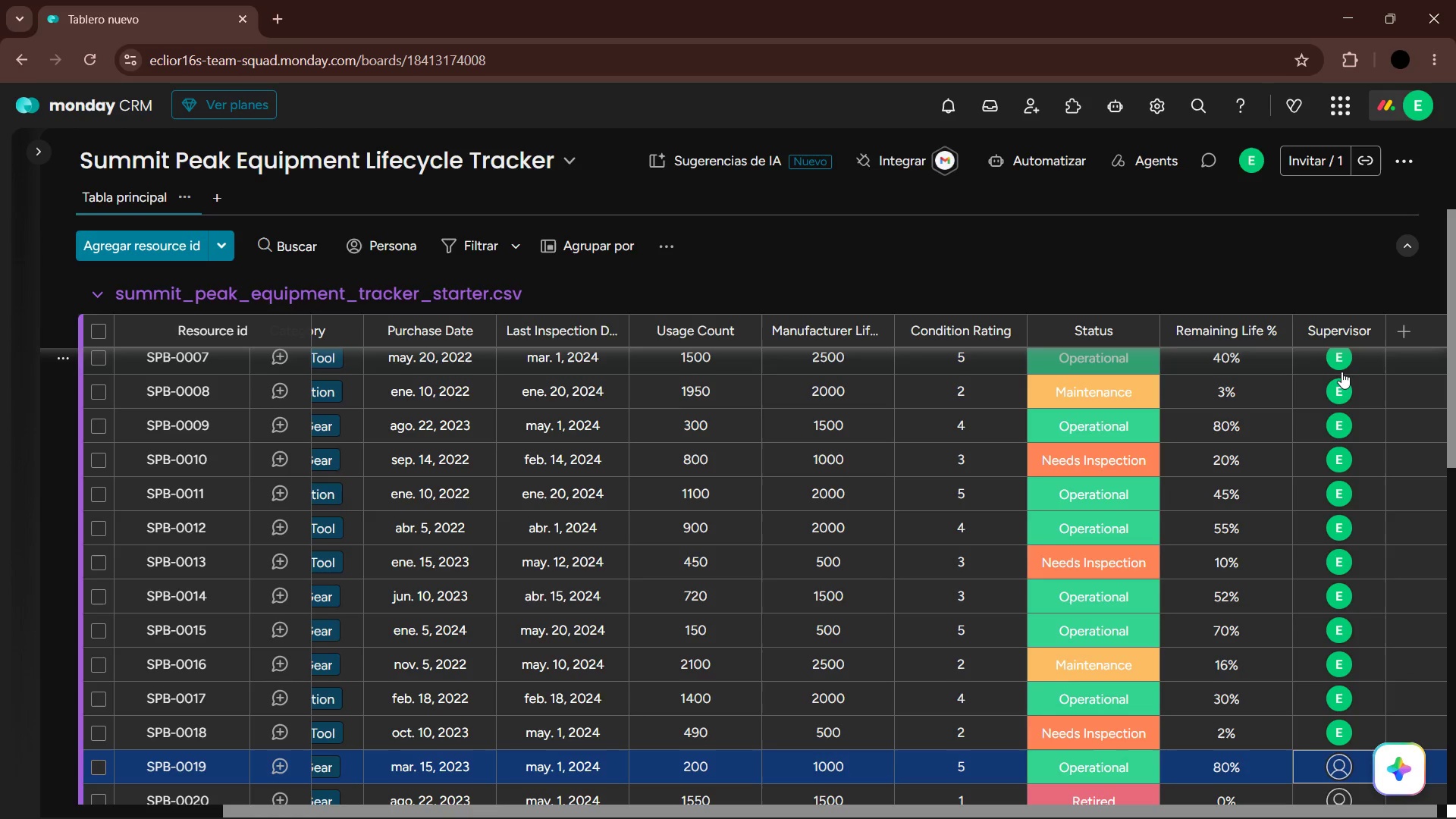 
key(Enter)
 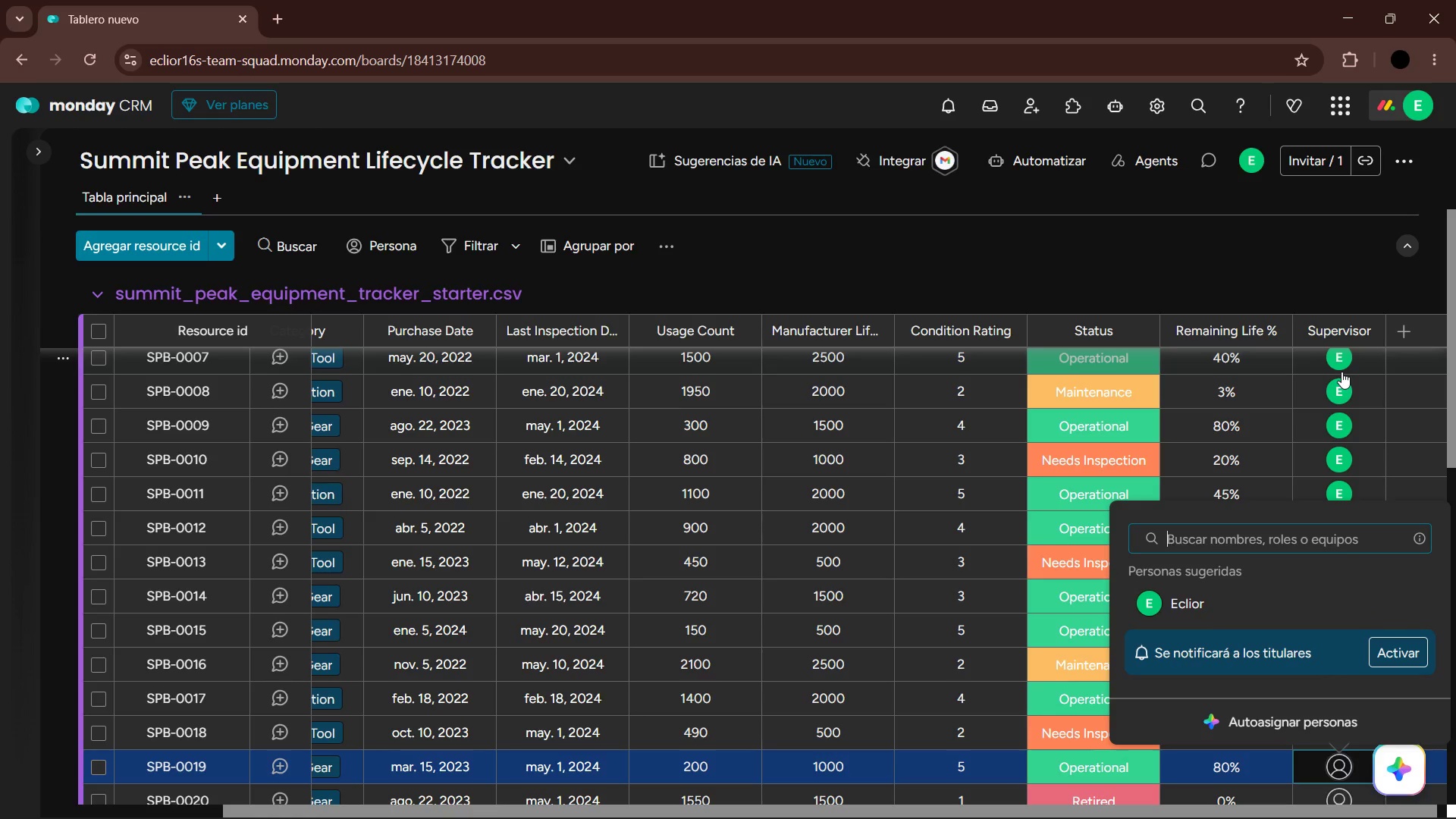 
key(ArrowDown)
 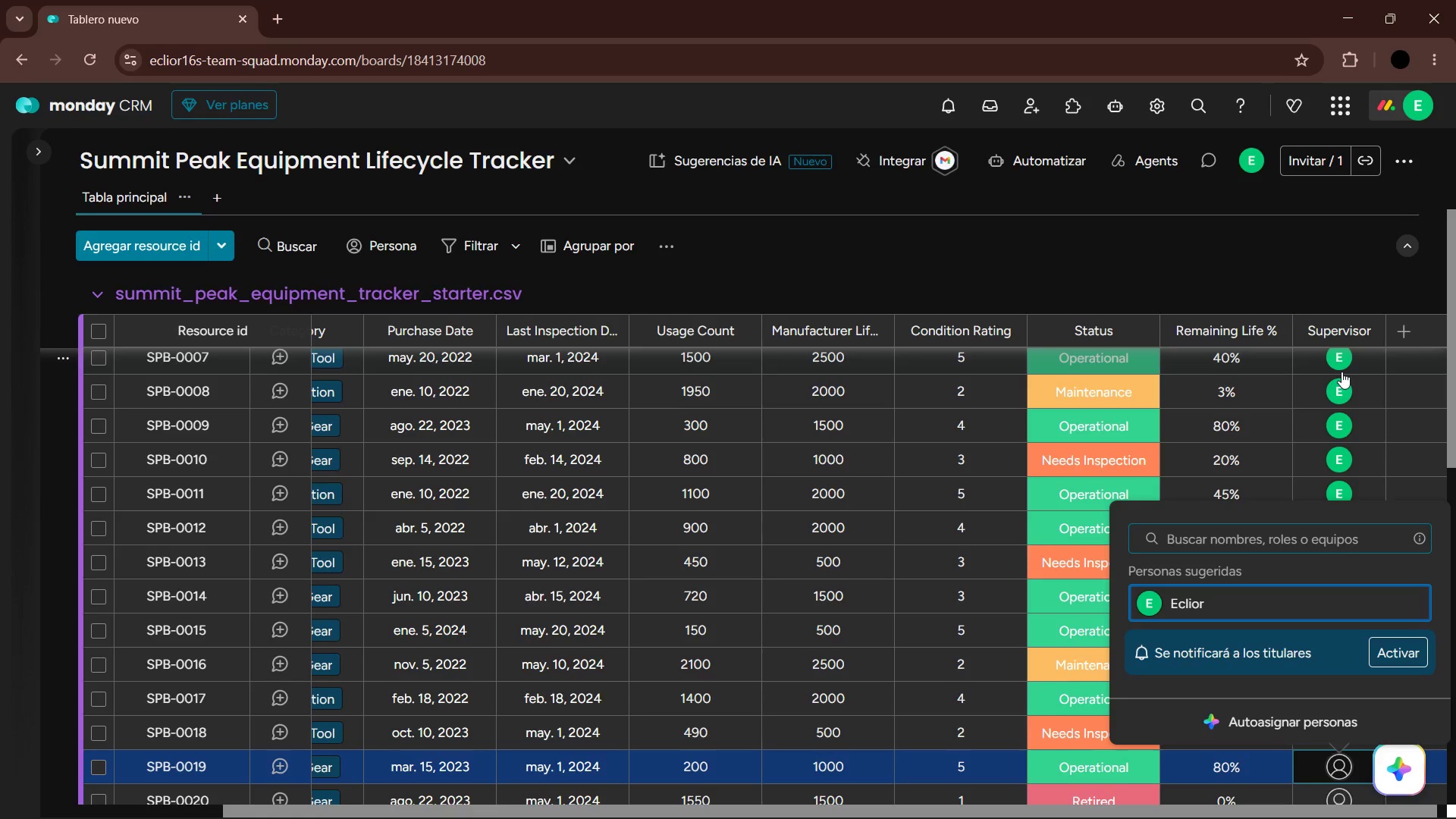 
key(Enter)
 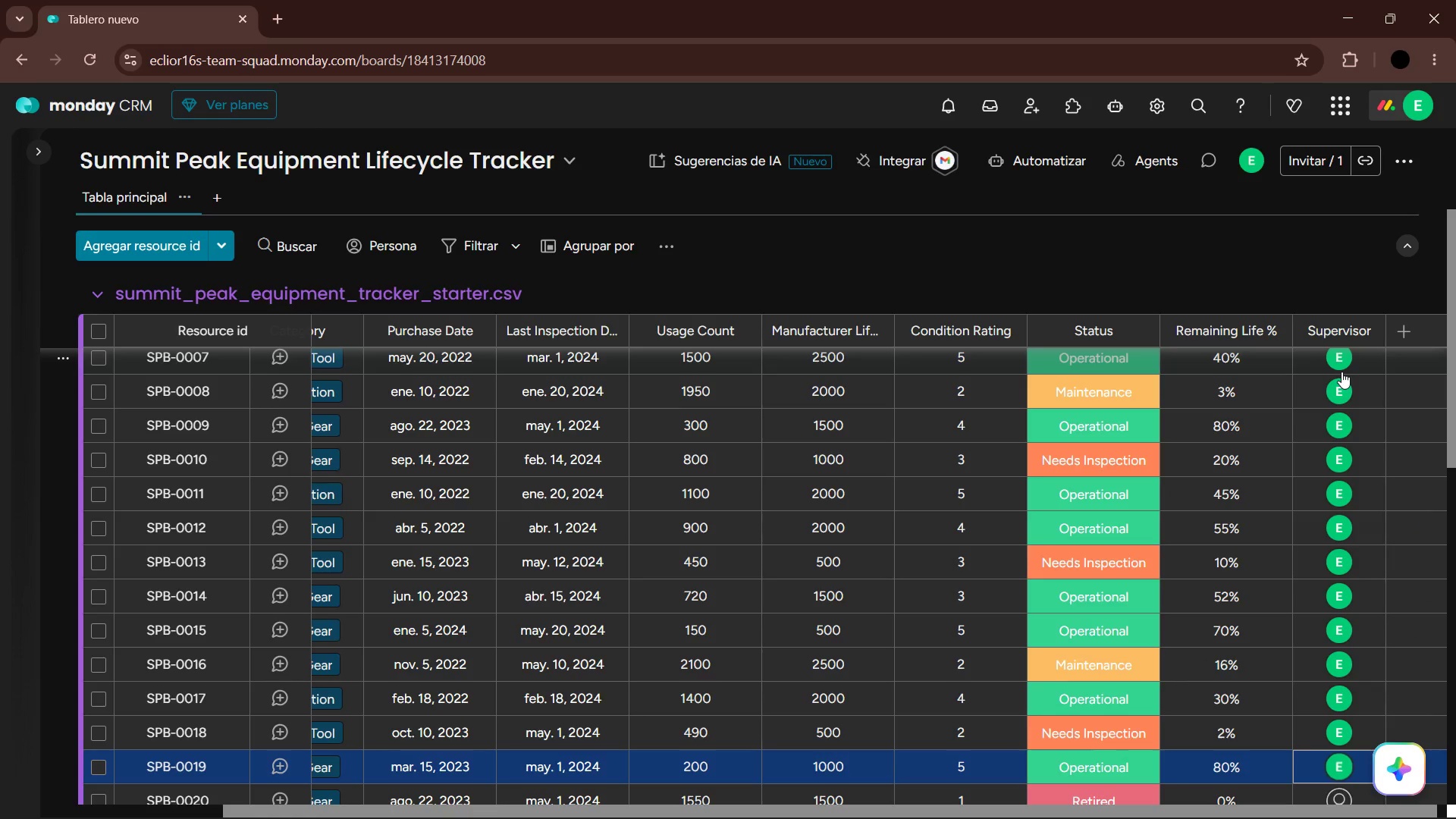 
key(ArrowDown)
 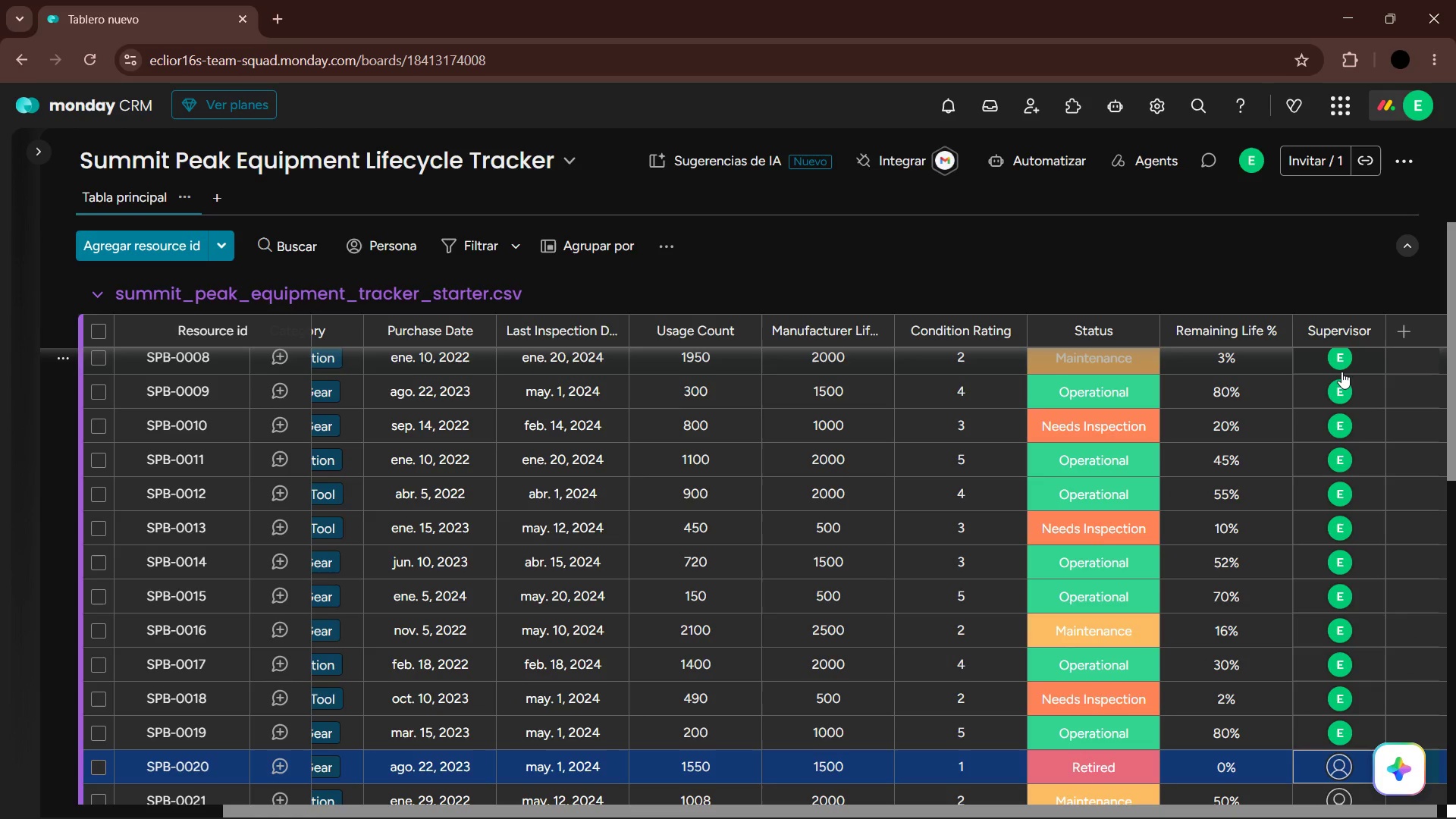 
key(Enter)
 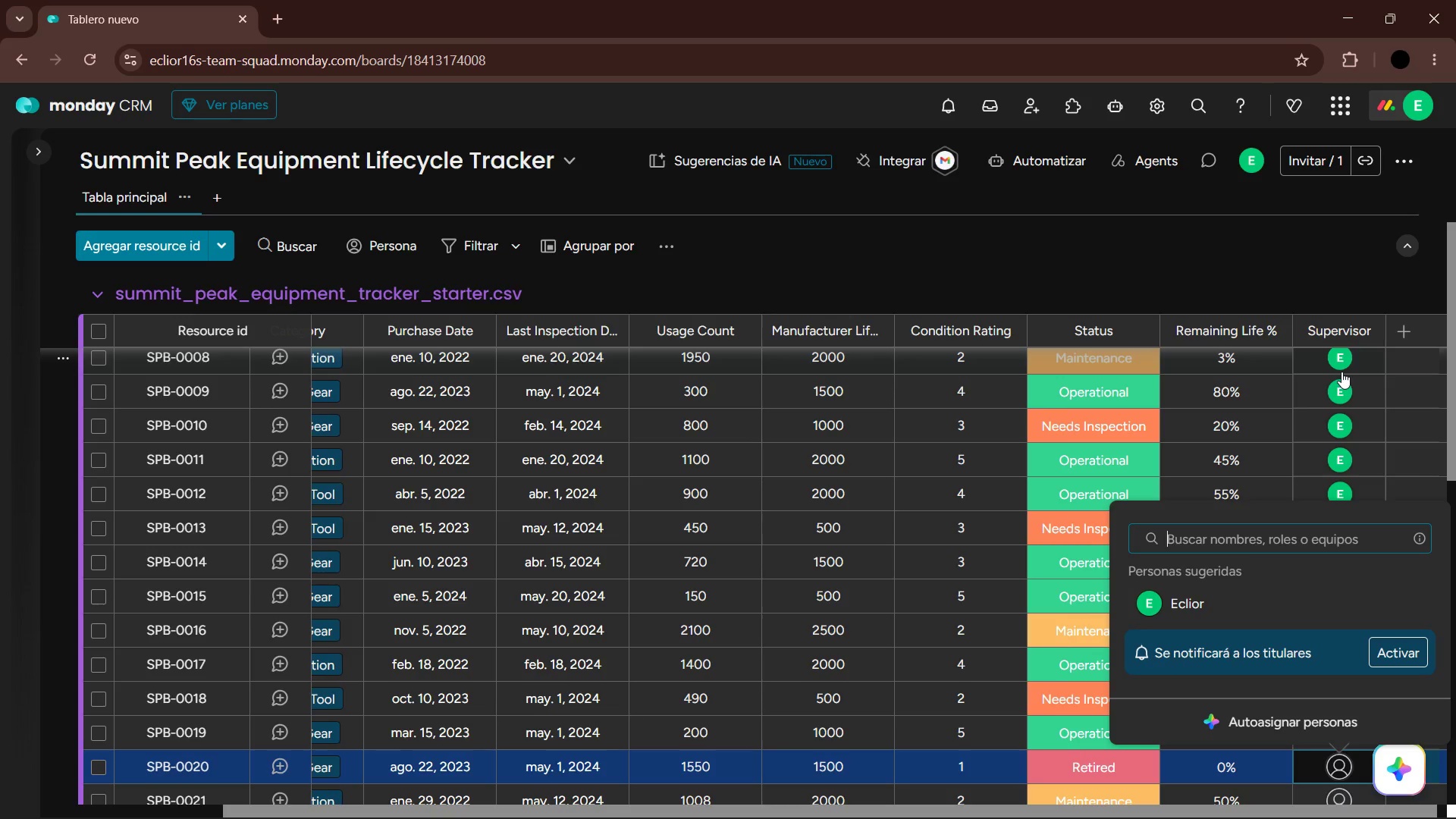 
key(ArrowDown)
 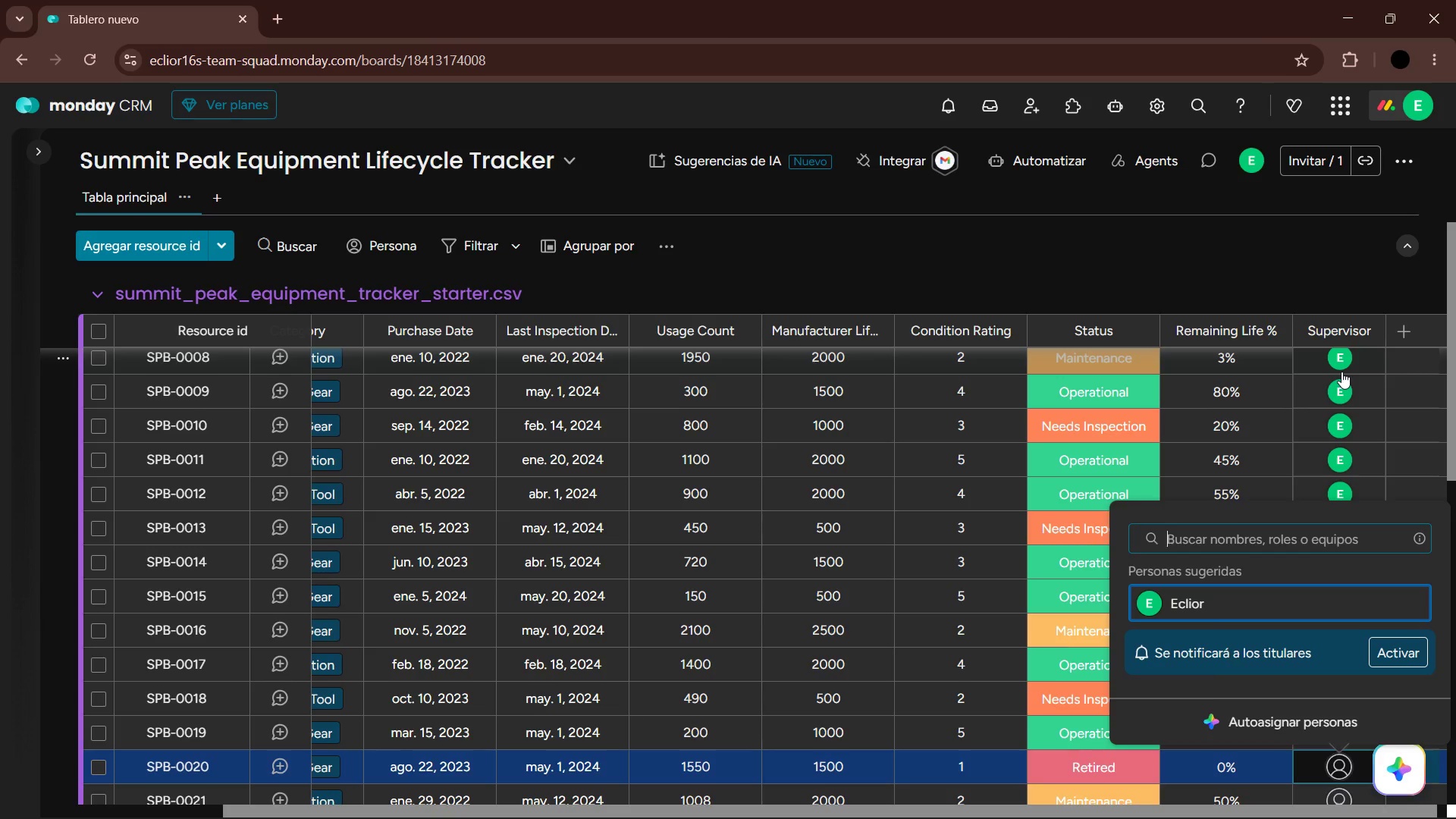 
key(Enter)
 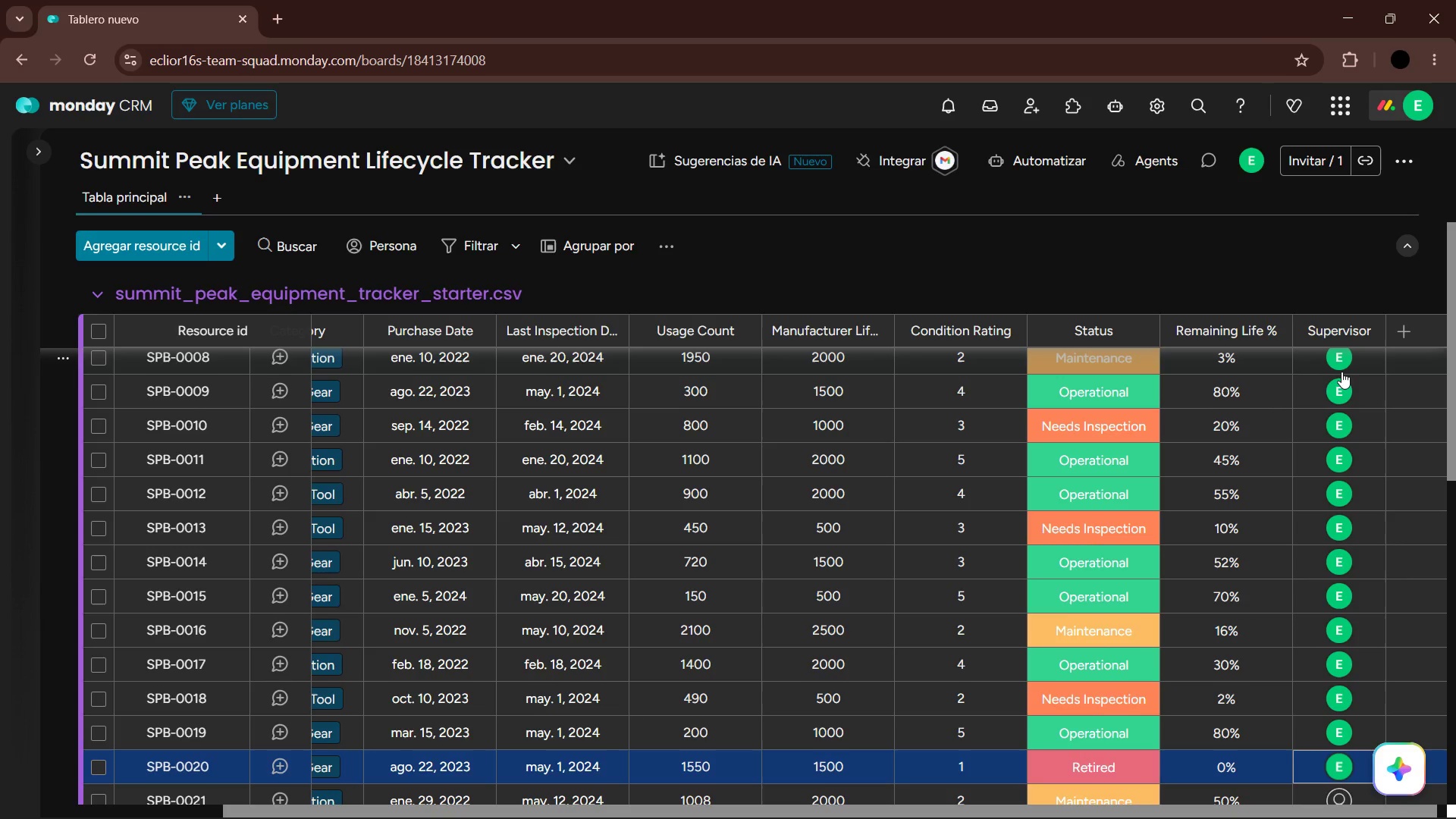 
key(ArrowDown)
 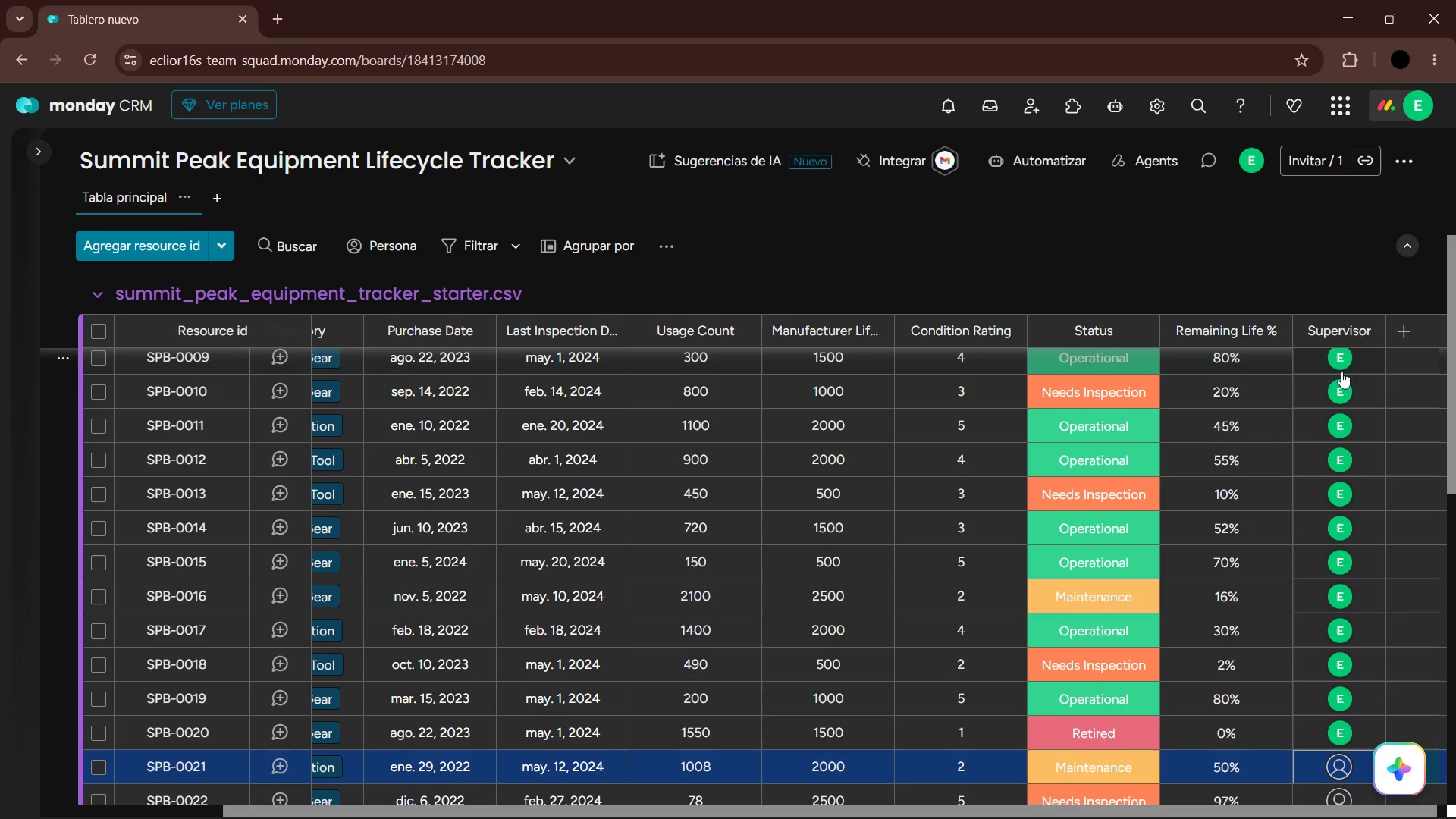 
key(Enter)
 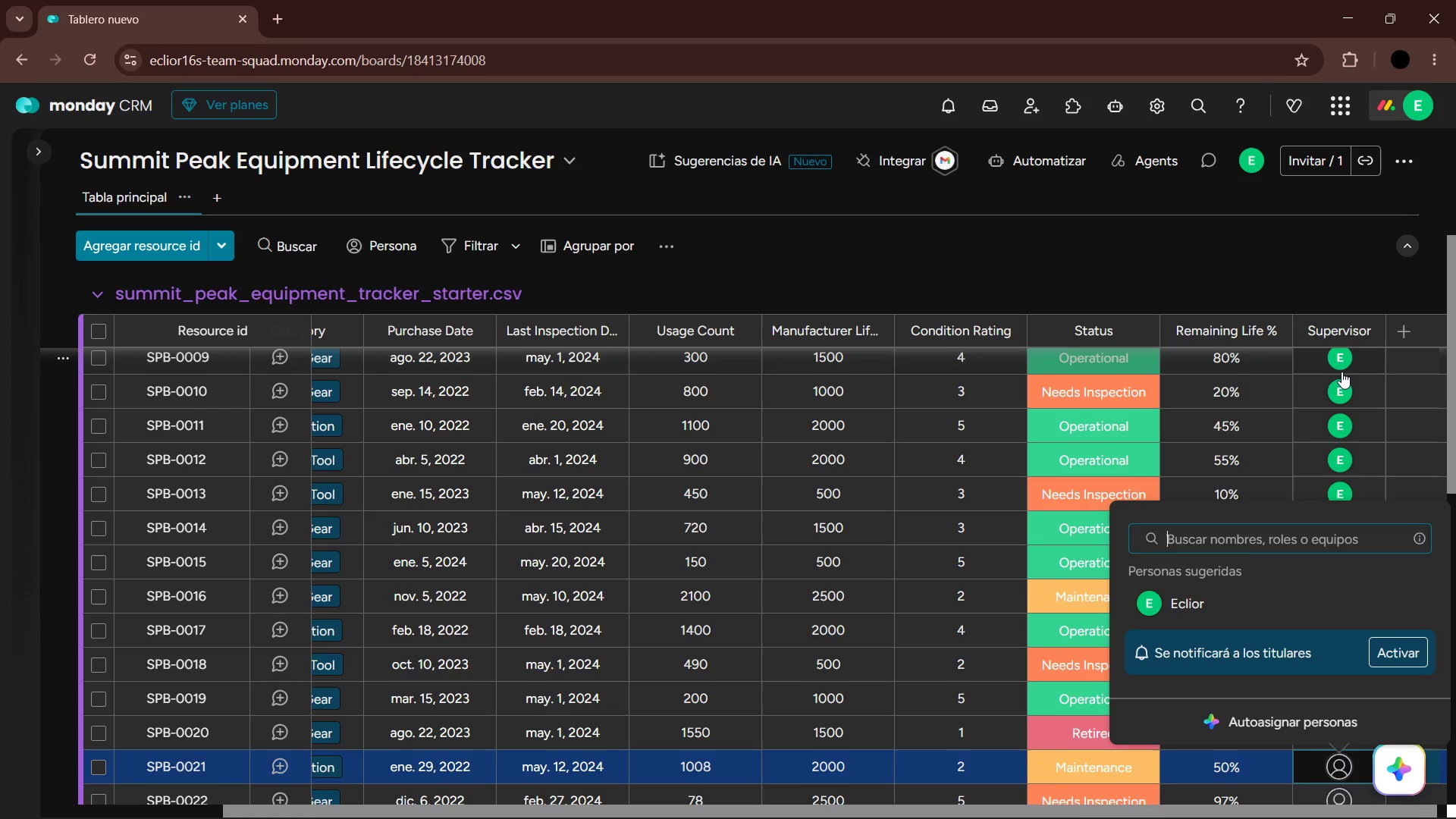 
key(ArrowDown)
 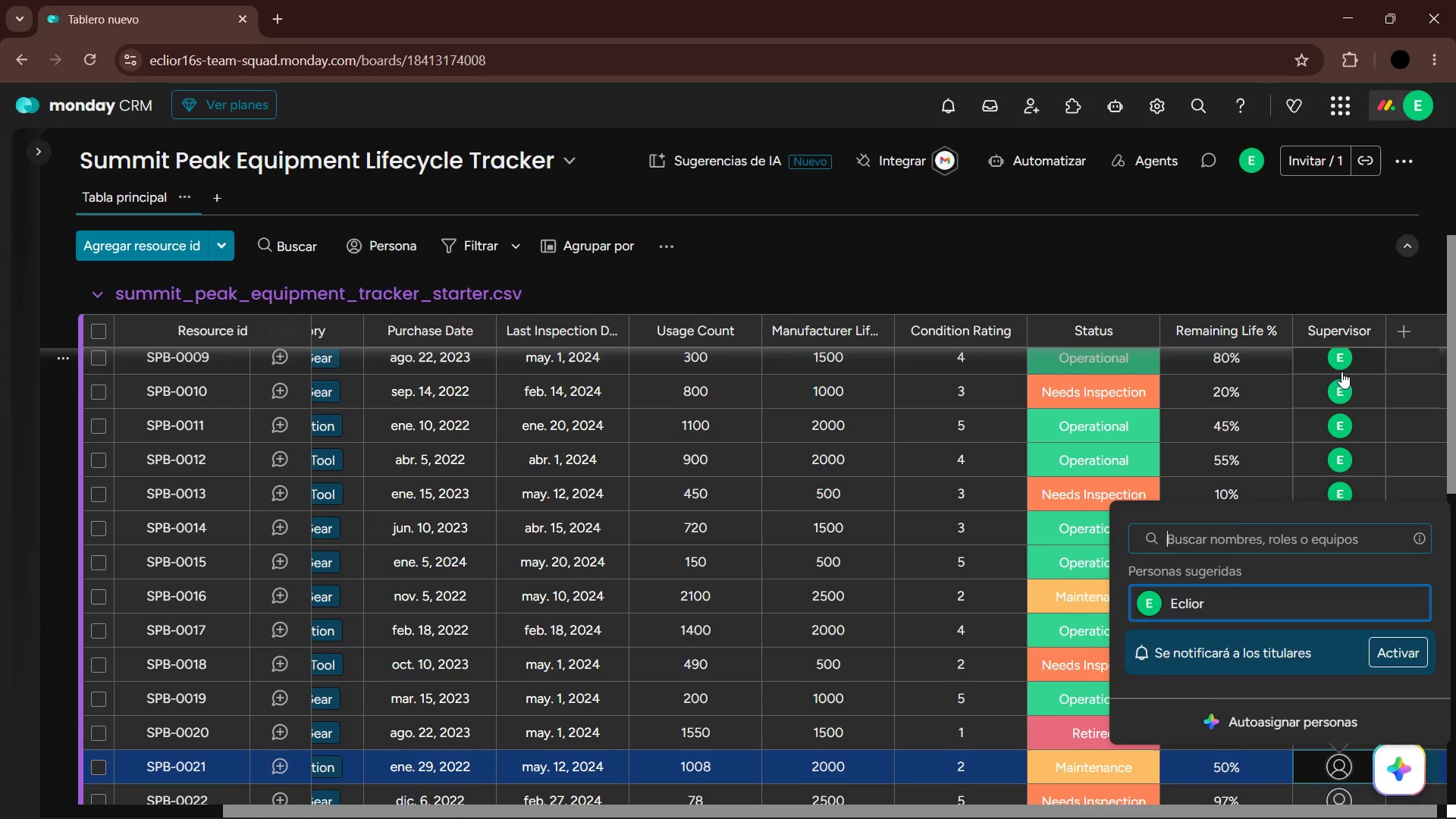 
key(Enter)
 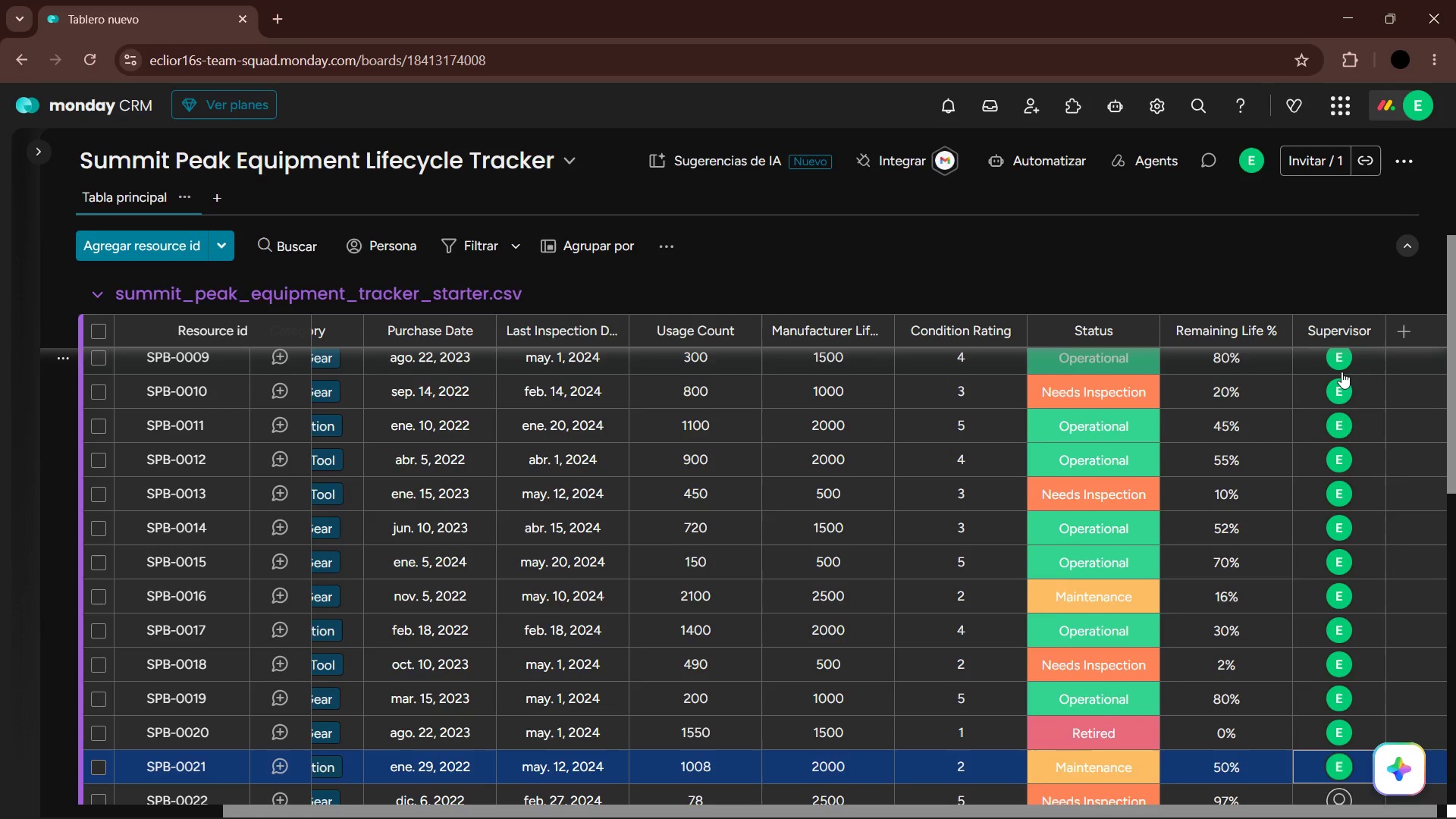 
key(ArrowDown)
 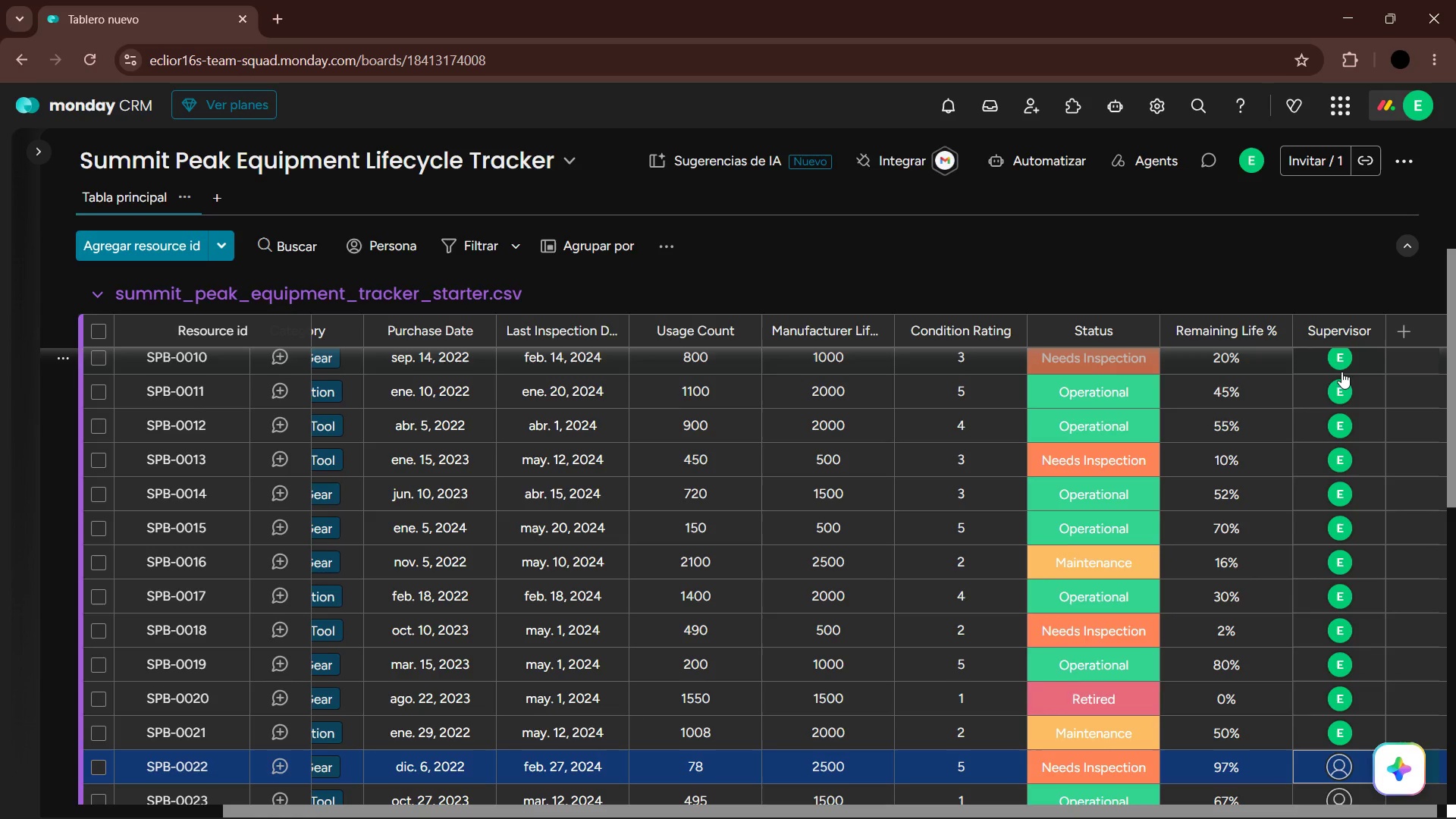 
key(Enter)
 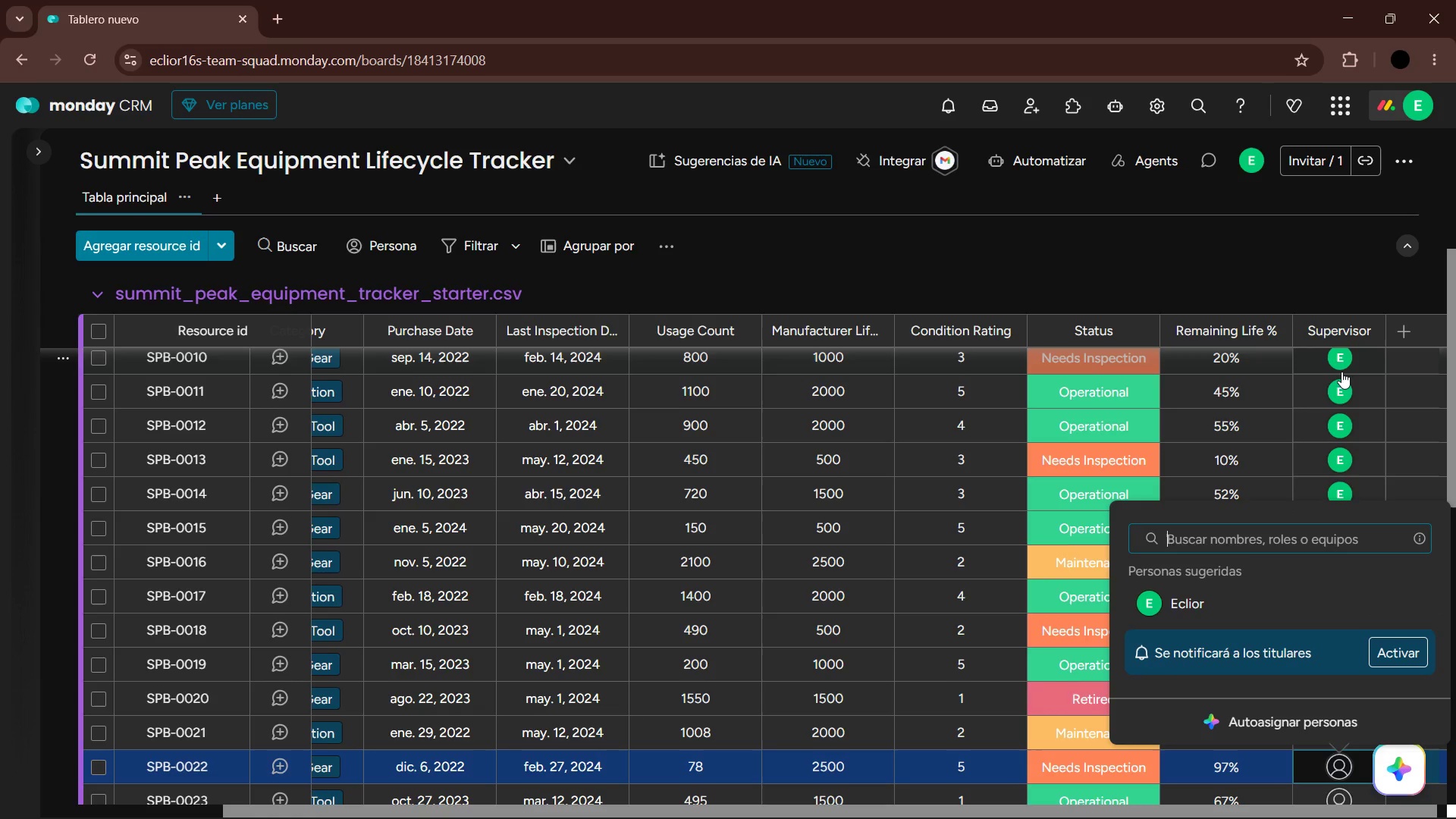 
key(ArrowDown)
 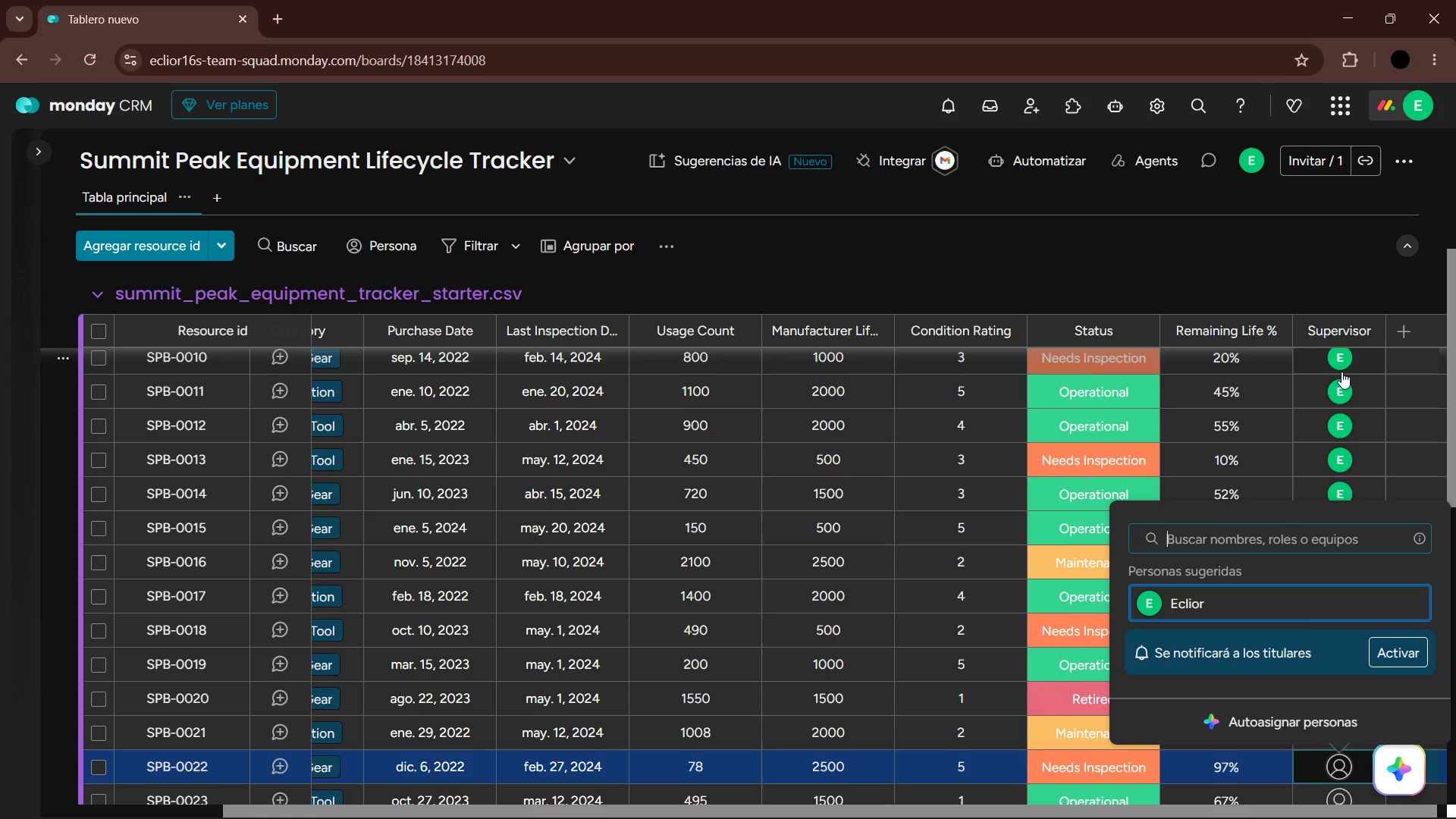 
key(Enter)
 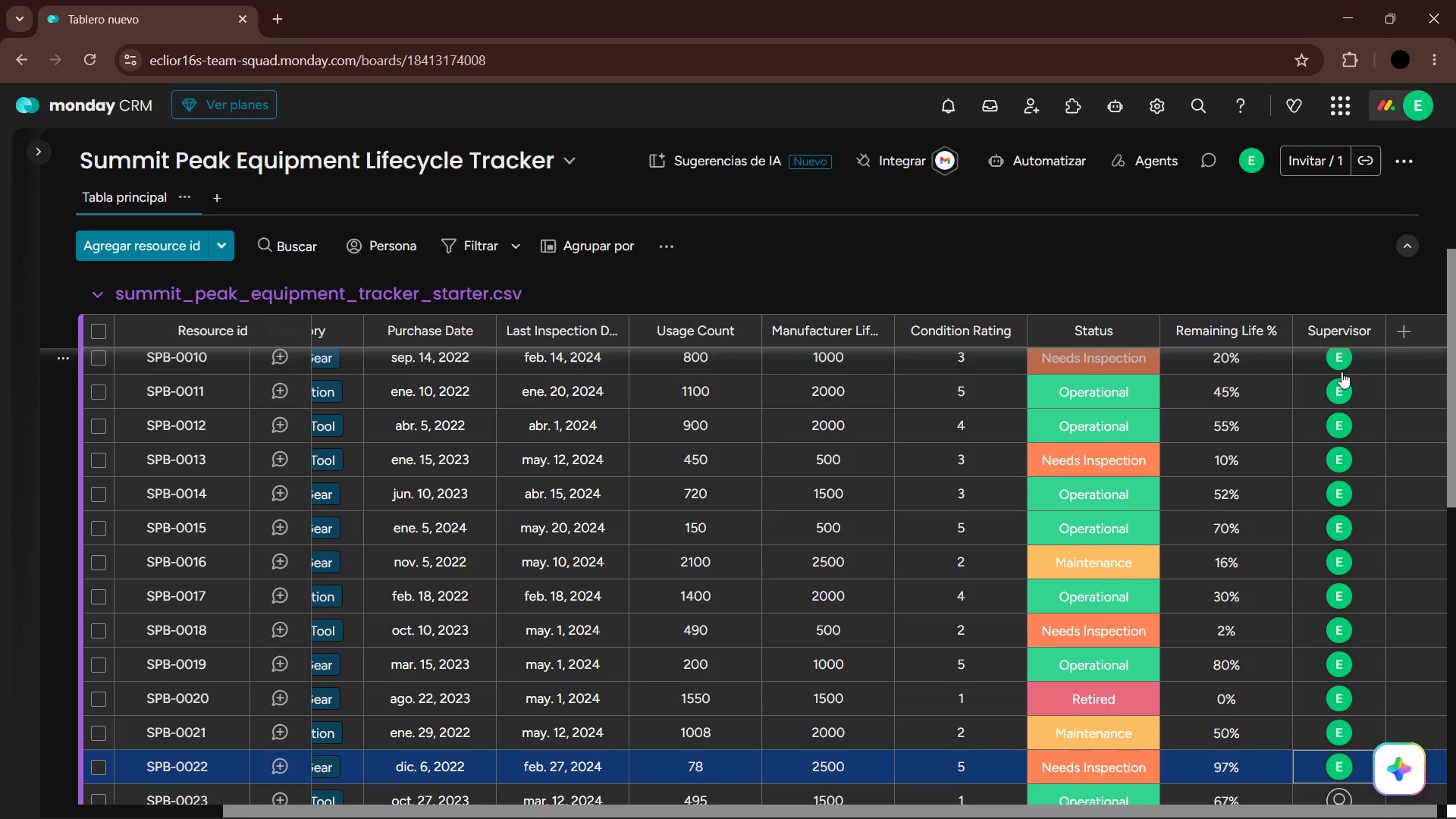 
key(ArrowDown)
 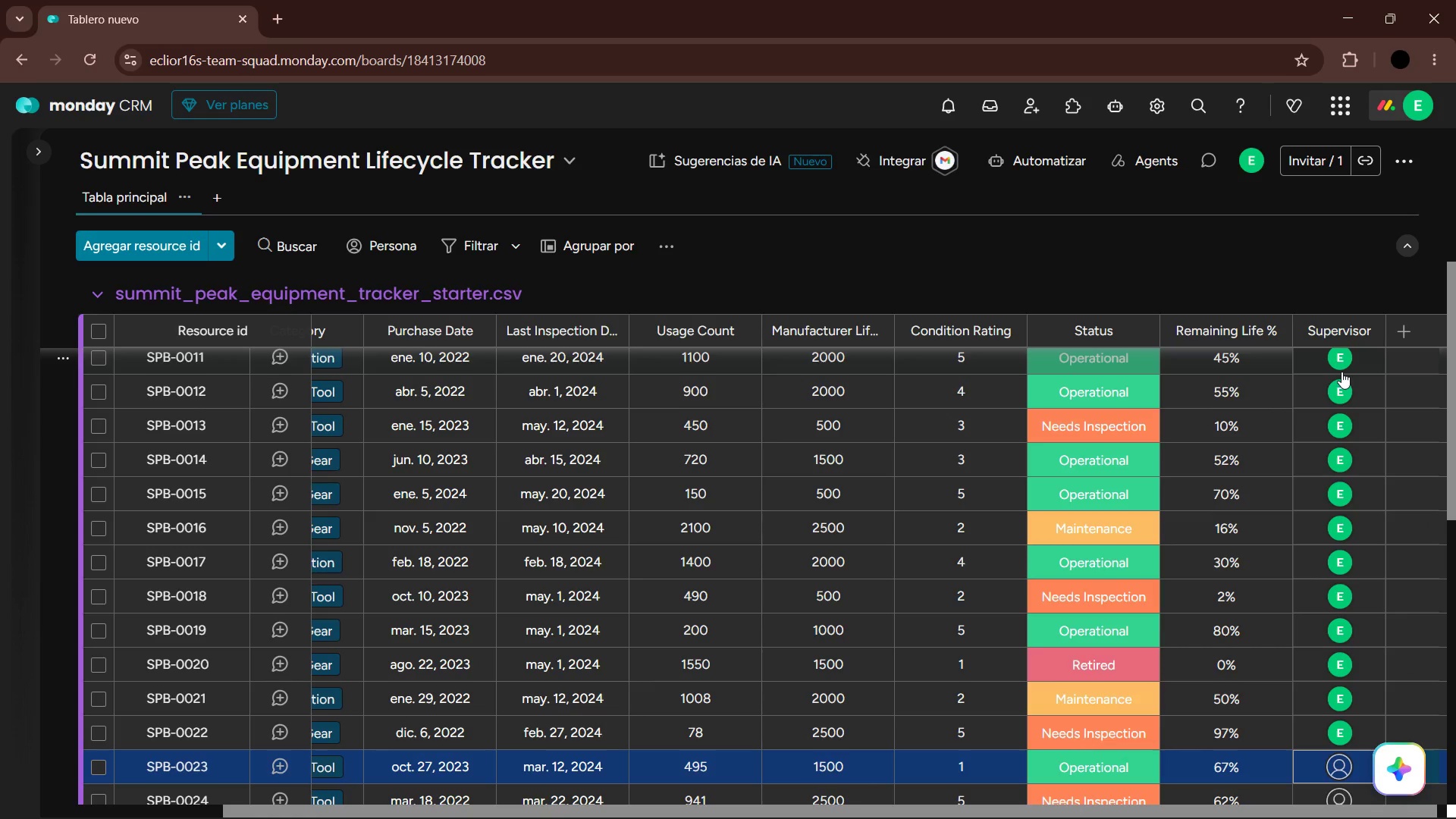 
key(Enter)
 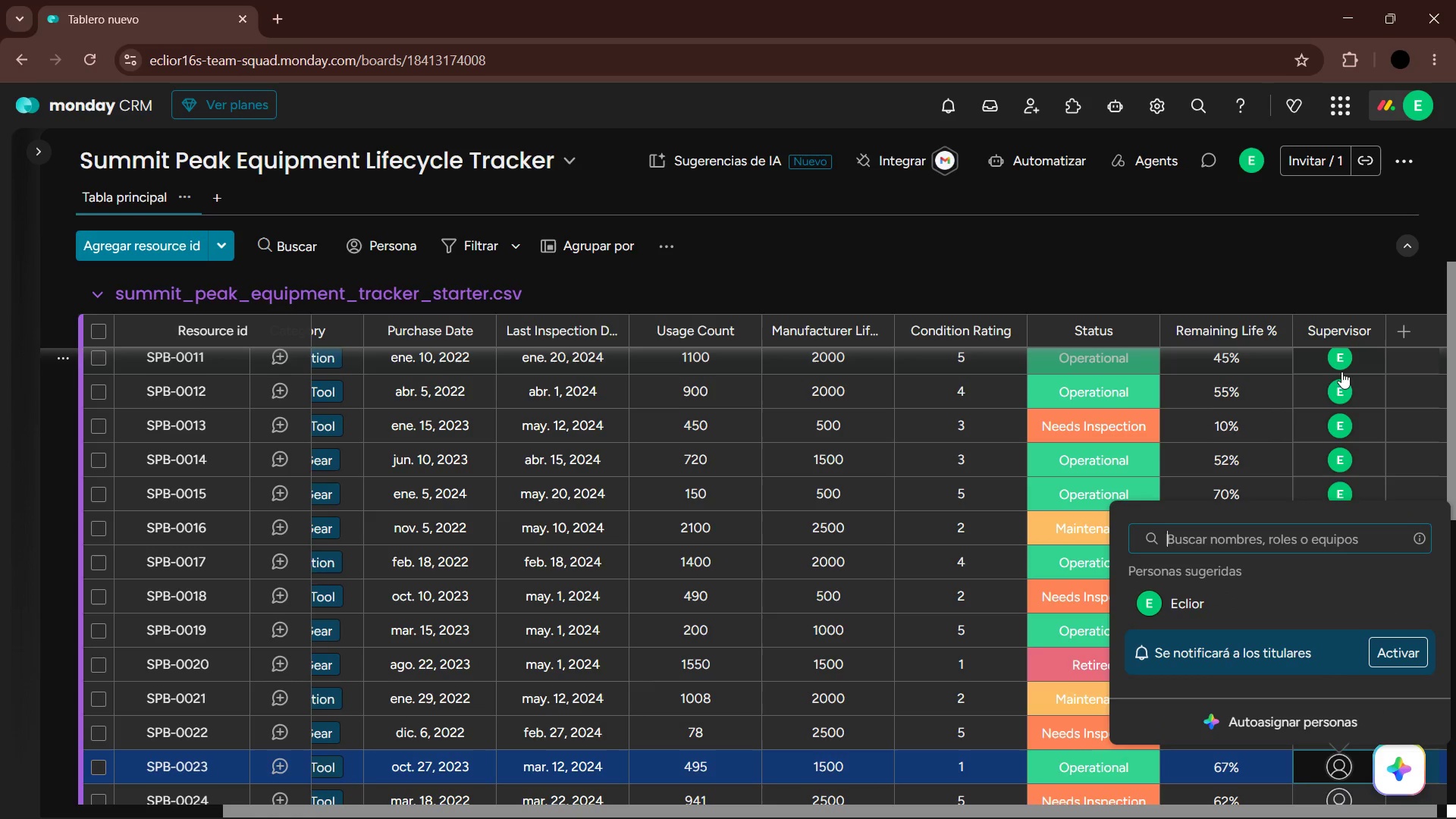 
key(ArrowDown)
 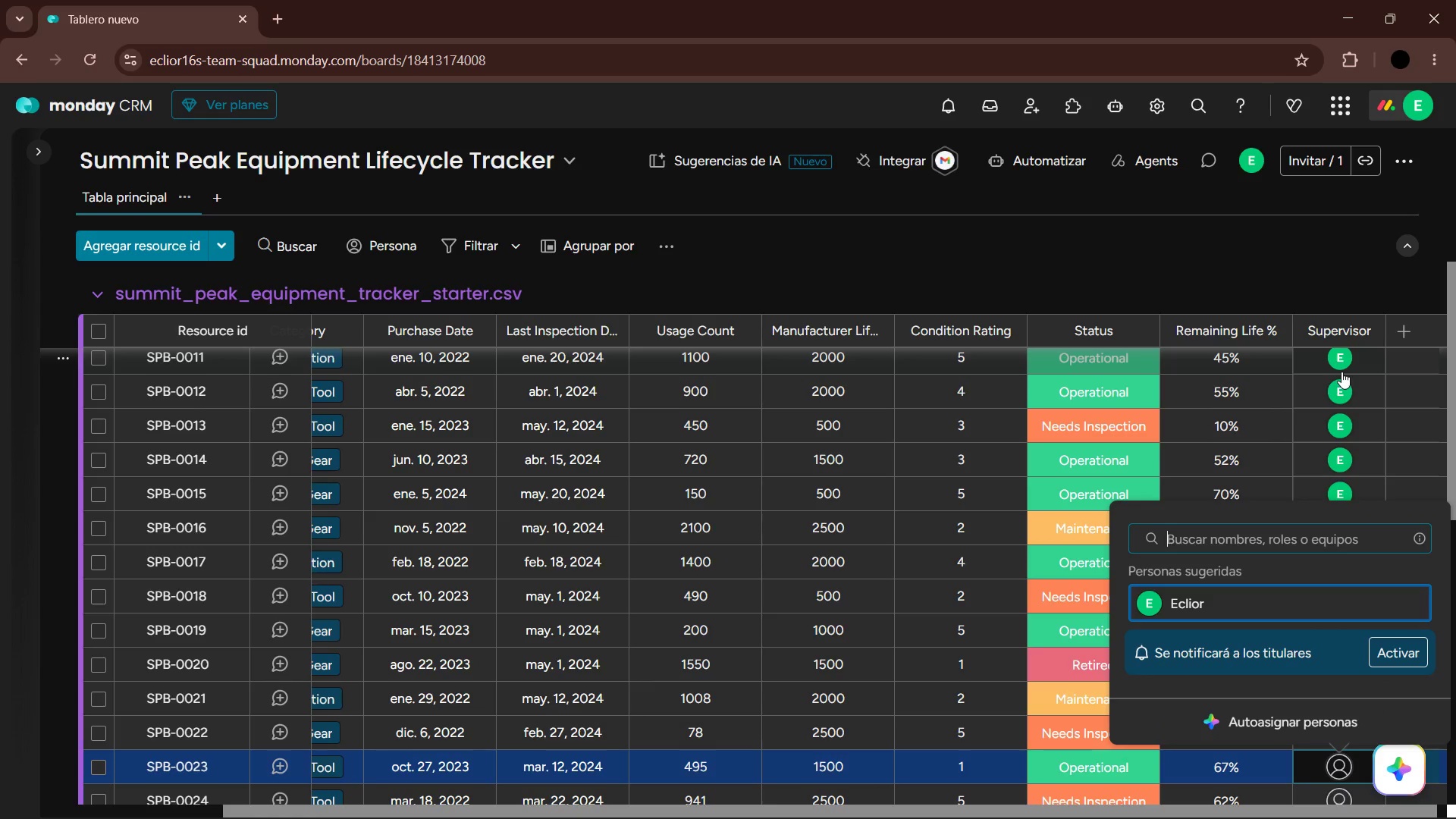 
key(Enter)
 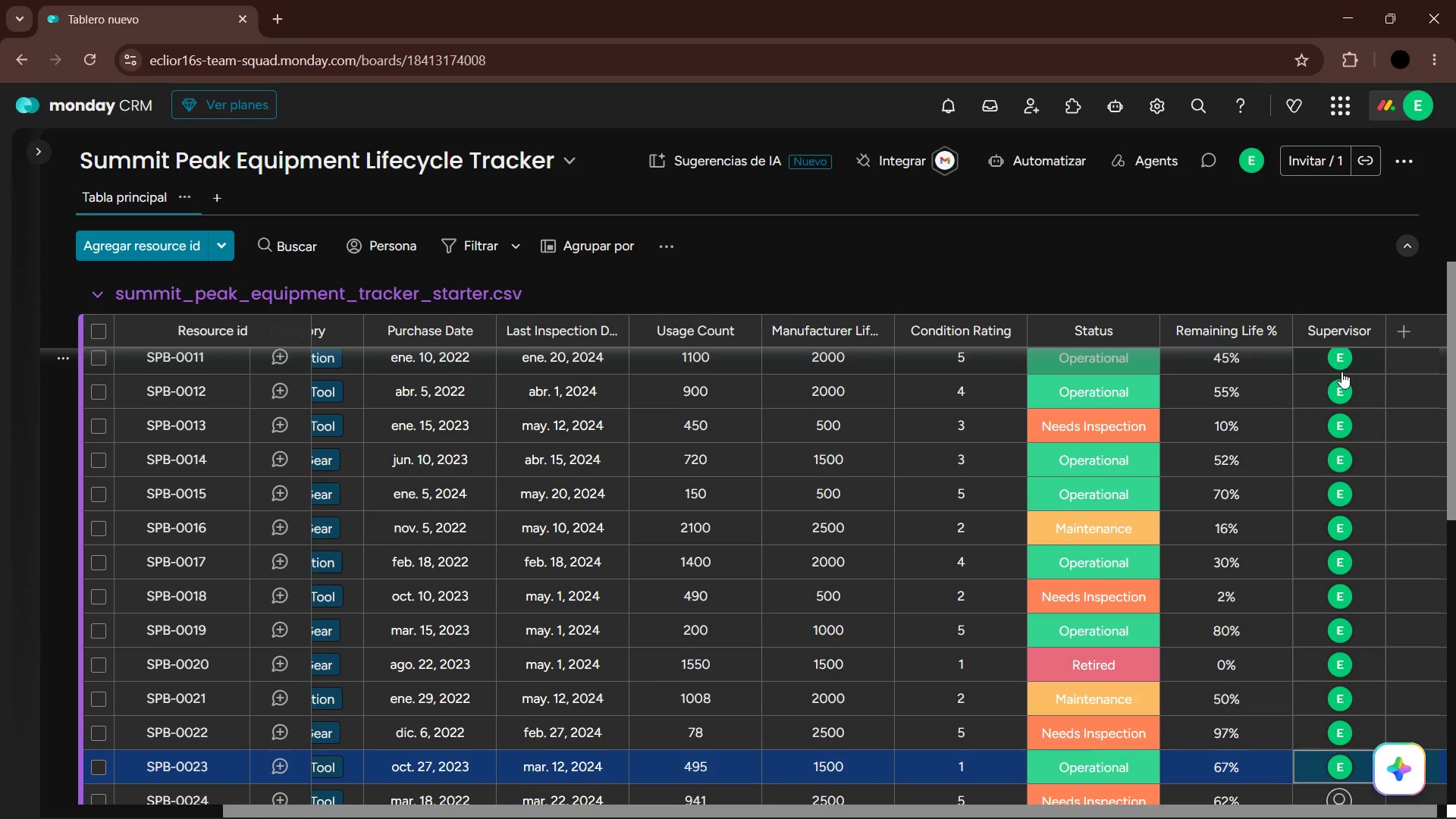 
key(ArrowDown)
 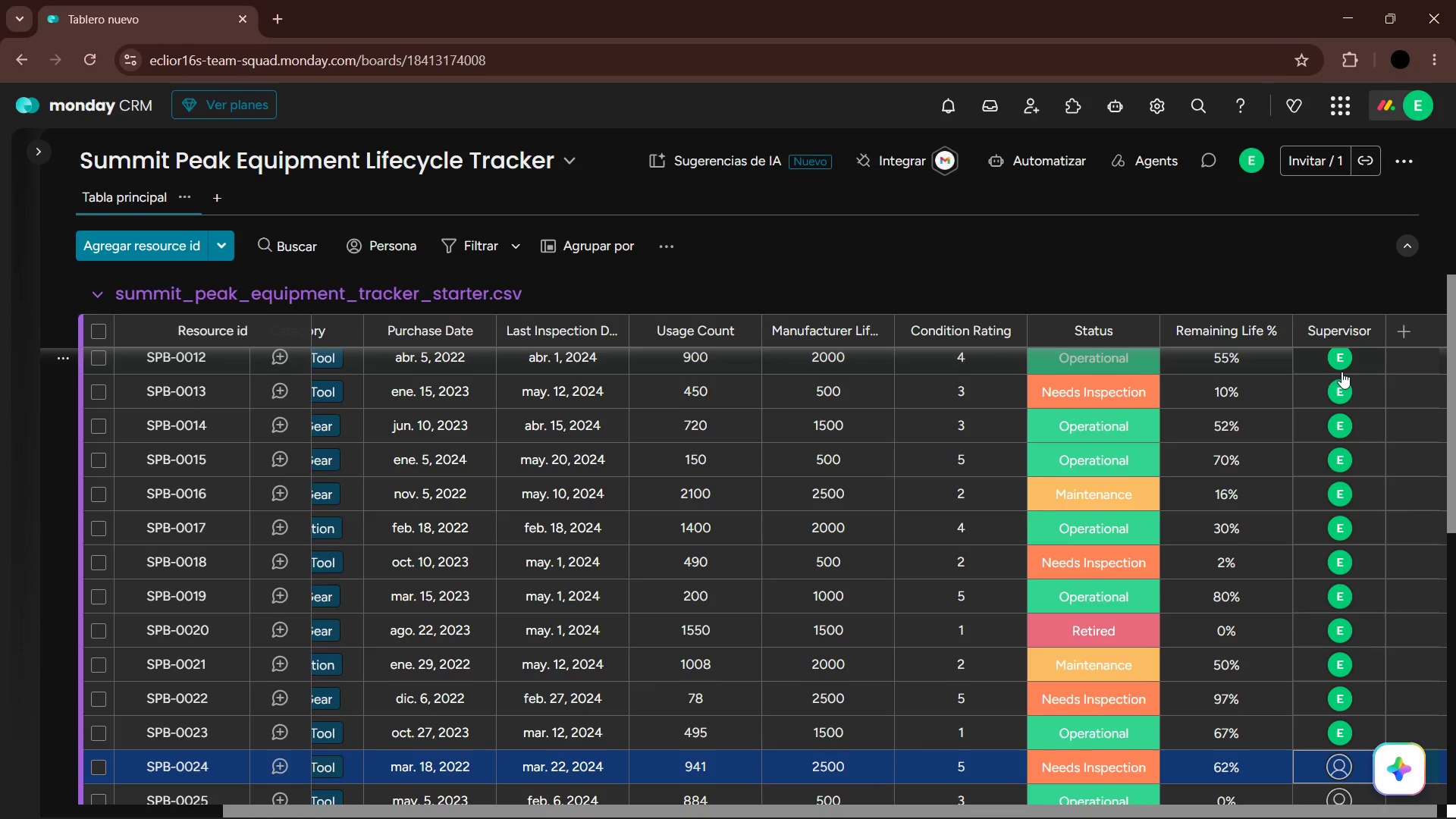 
key(Enter)
 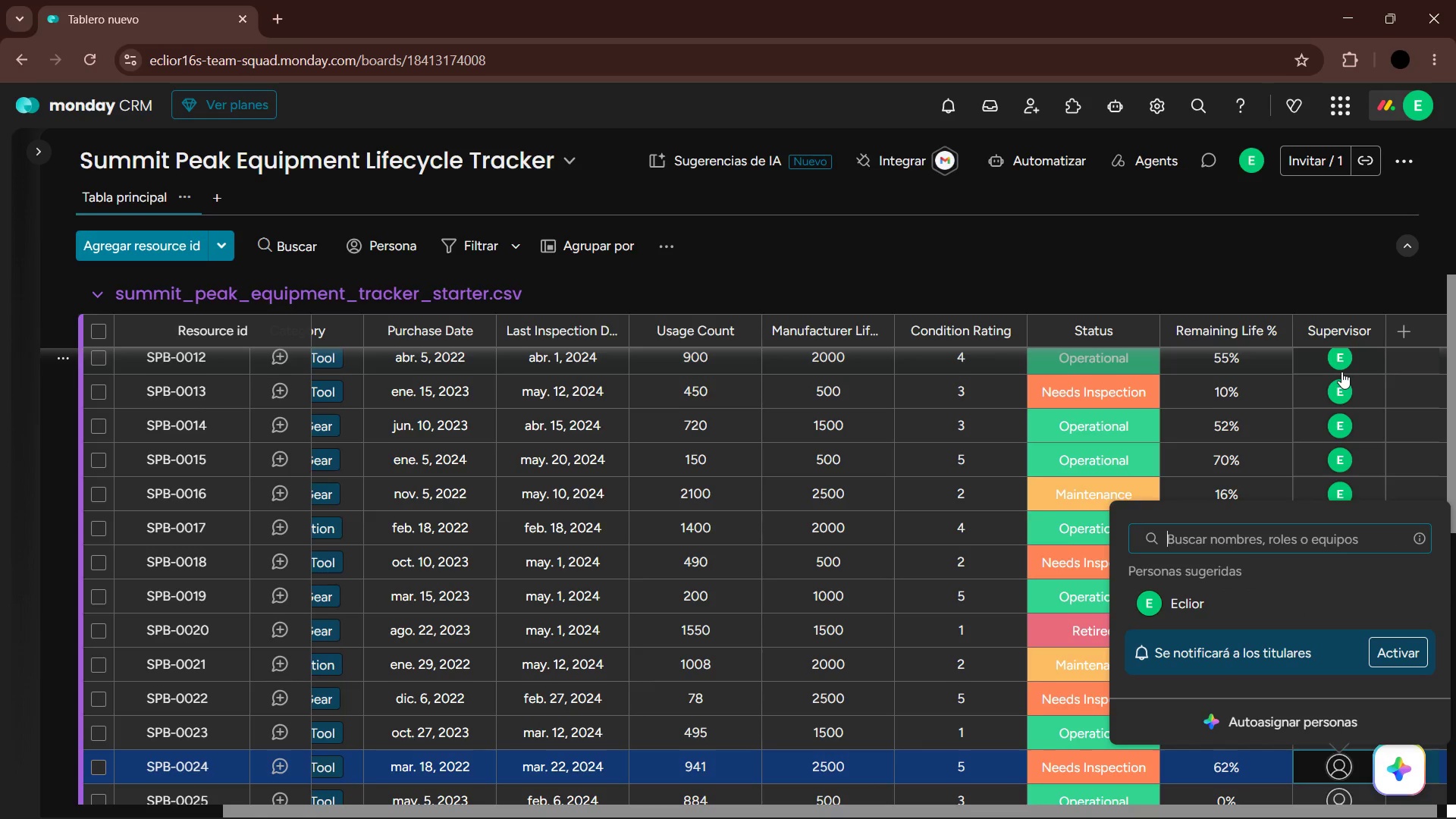 
key(ArrowDown)
 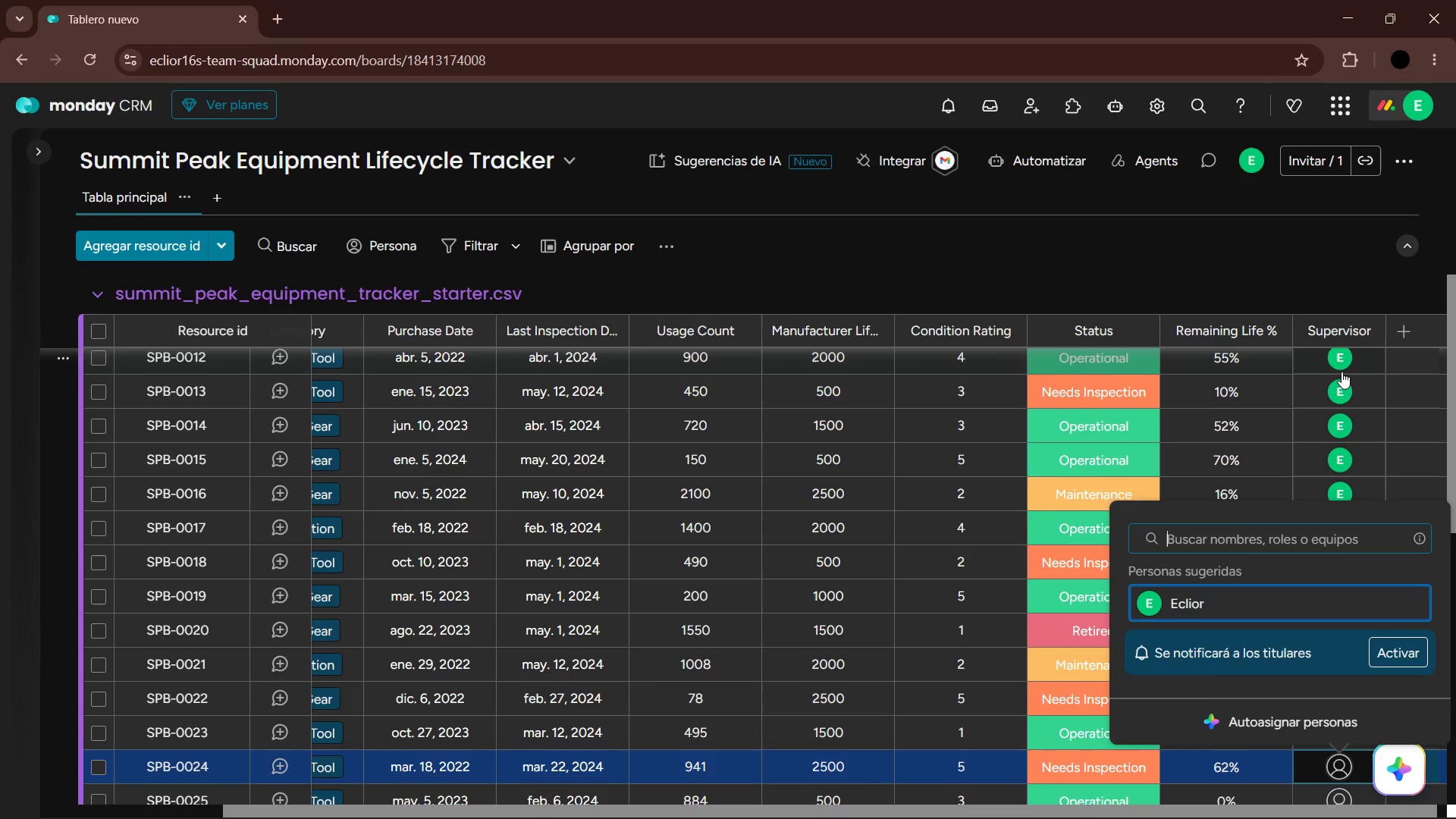 
key(Enter)
 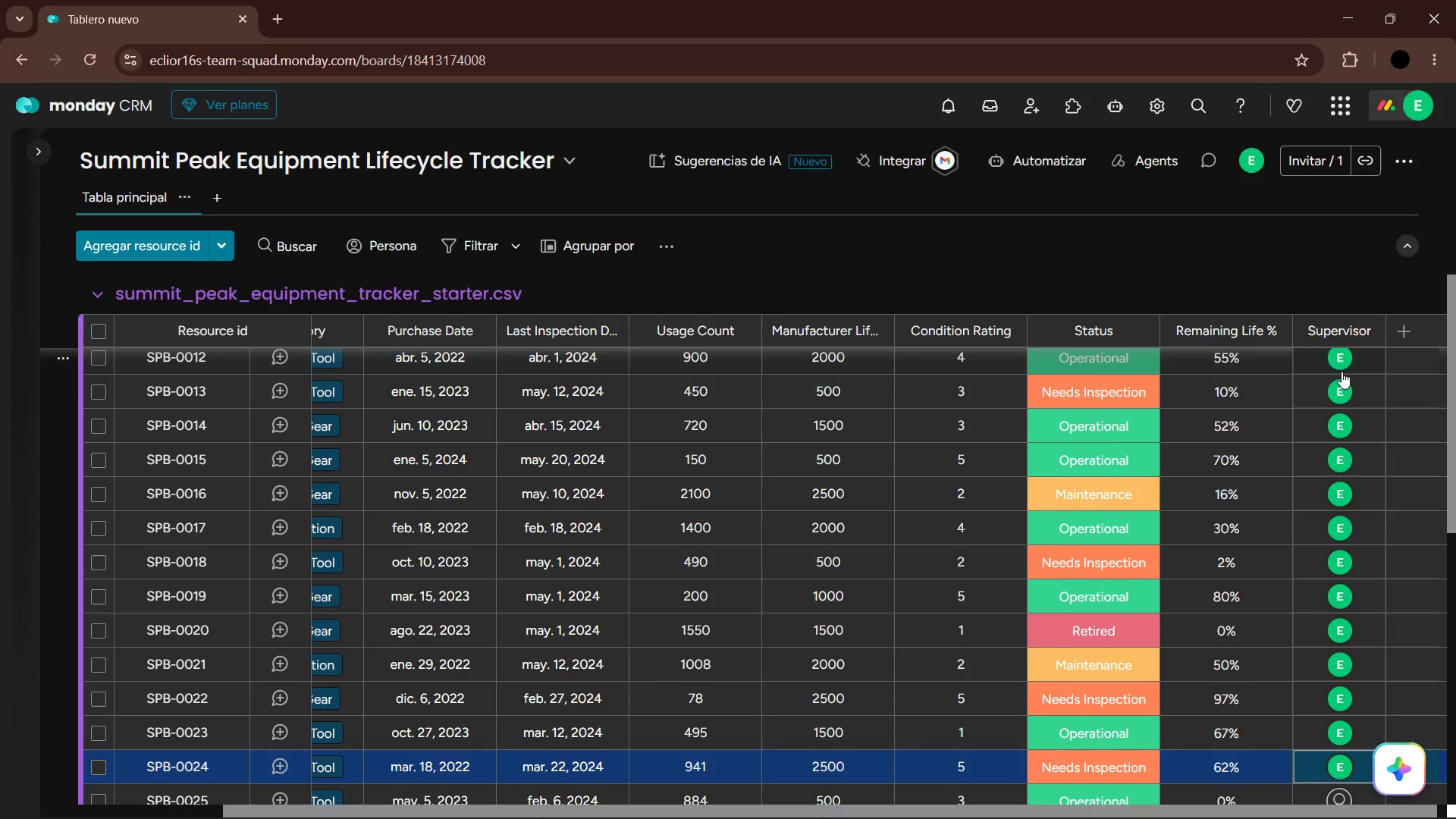 
key(ArrowDown)
 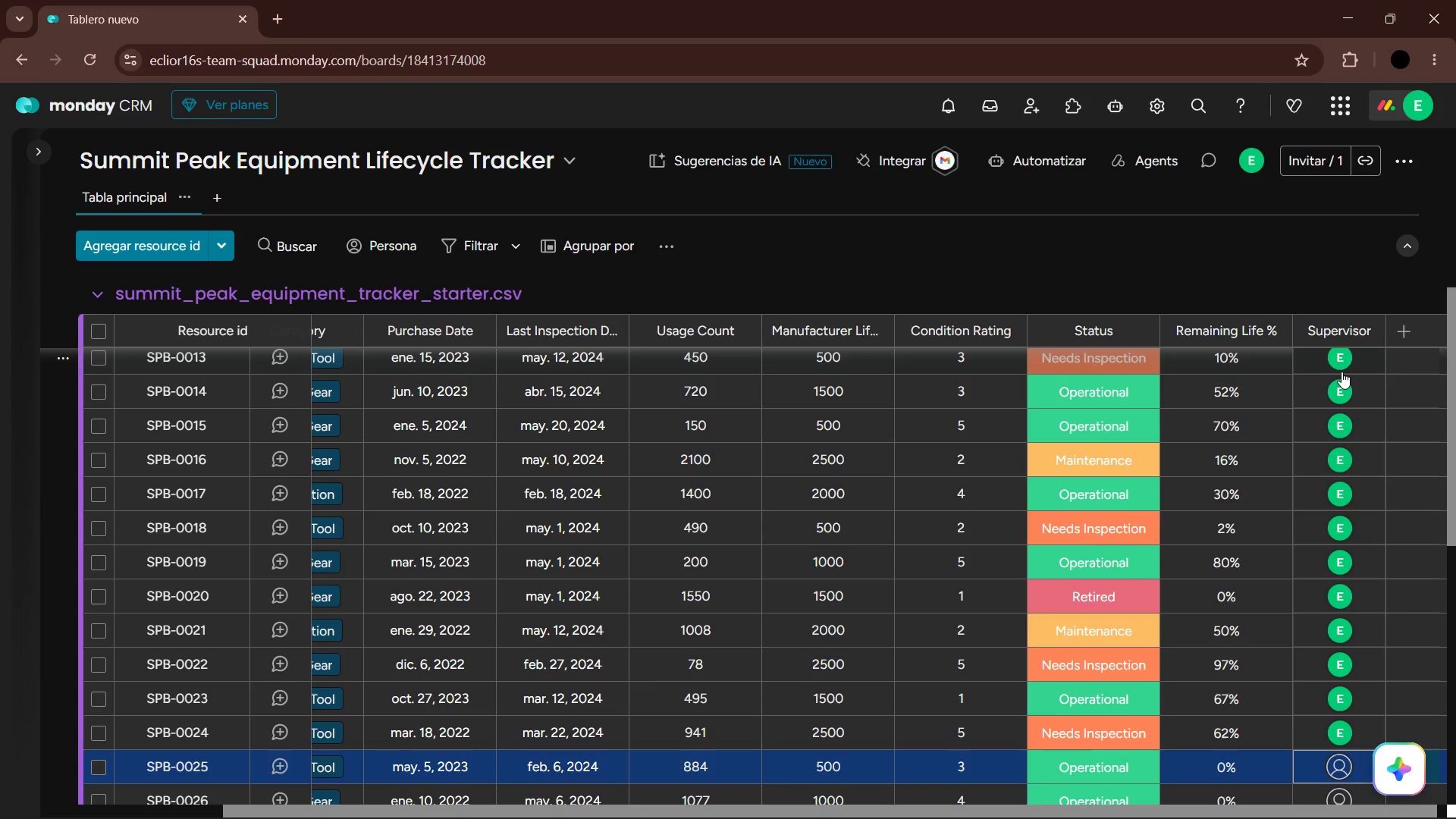 
key(Enter)
 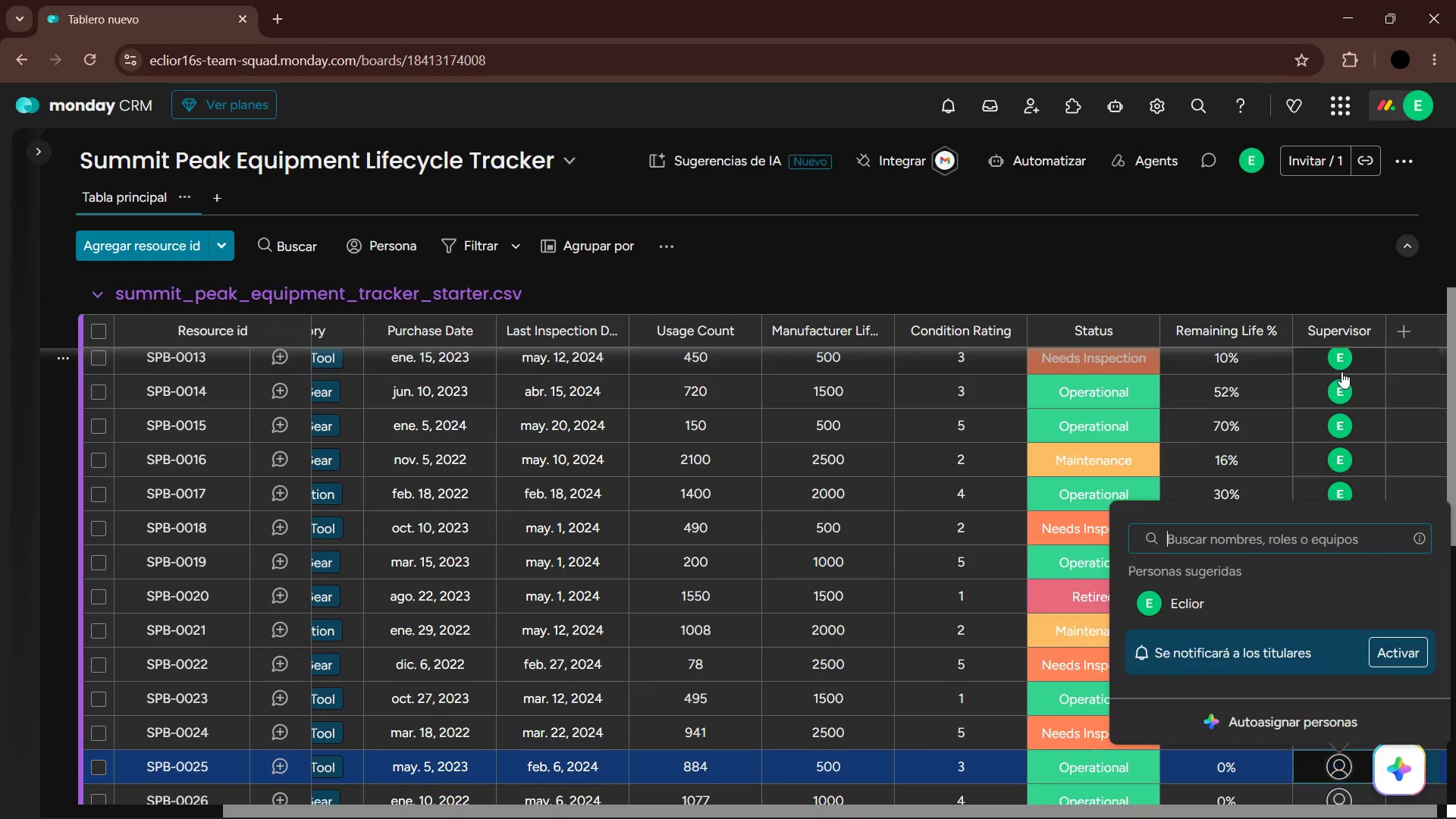 
key(ArrowDown)
 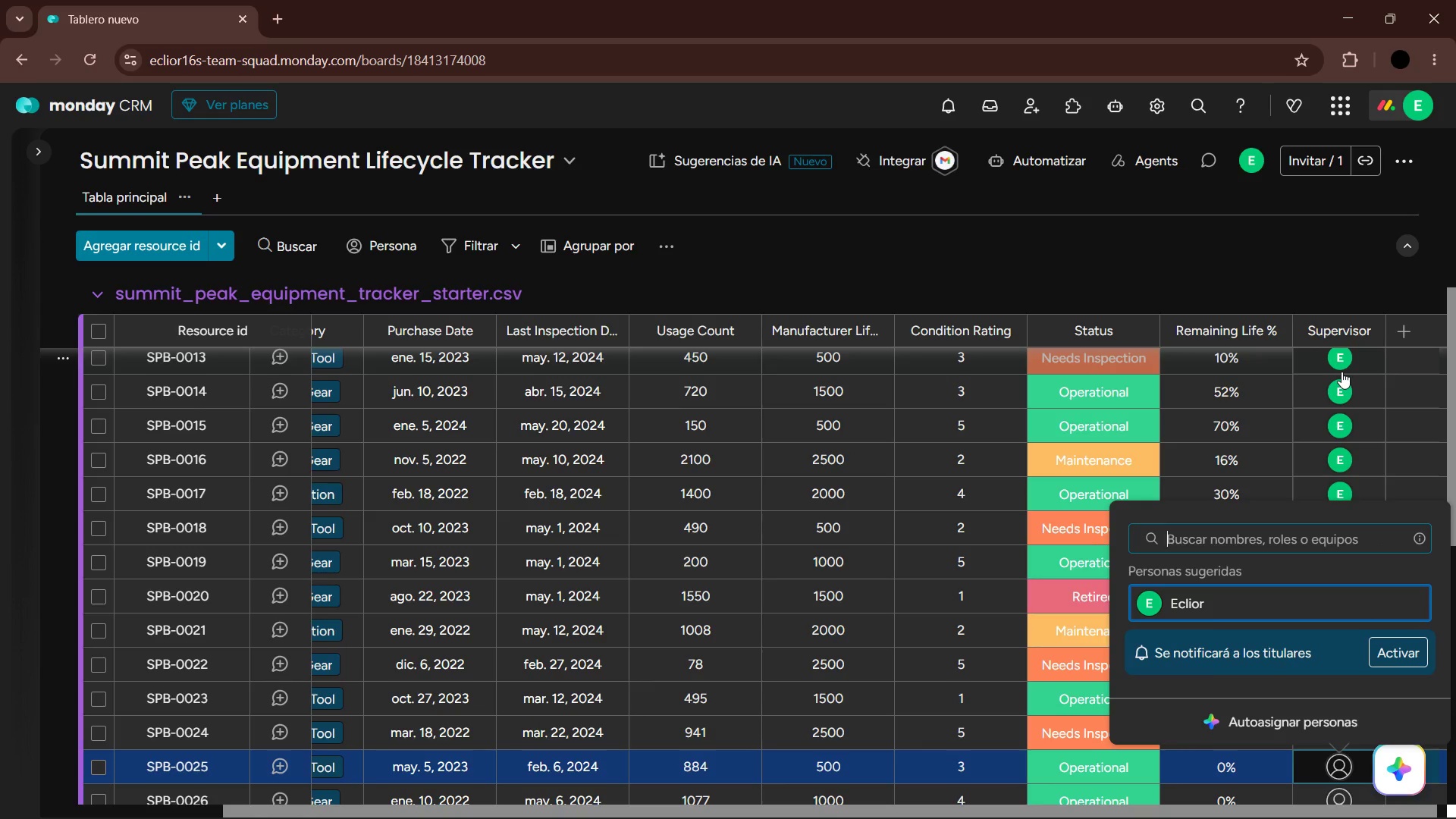 
key(Enter)
 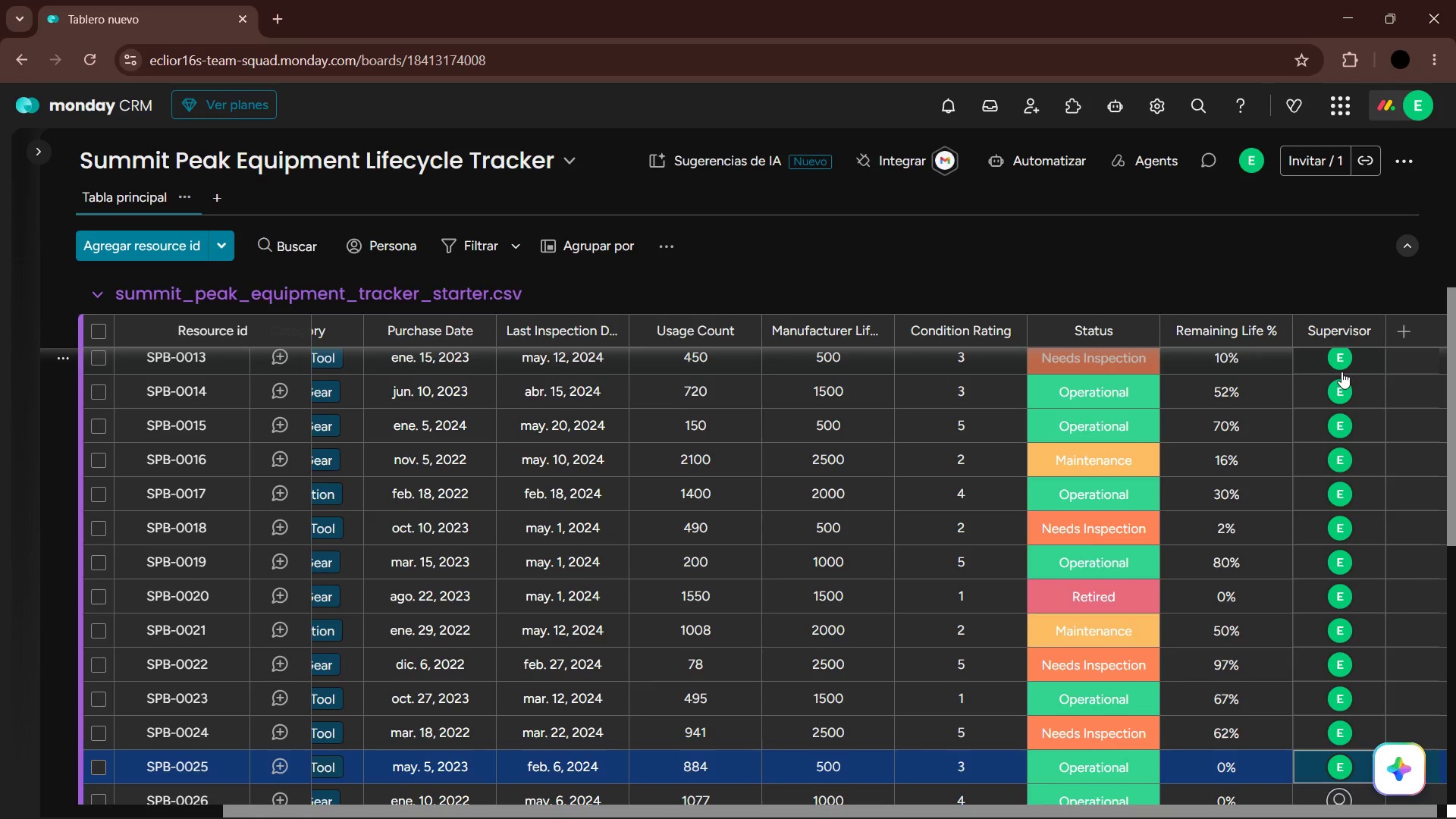 
key(ArrowDown)
 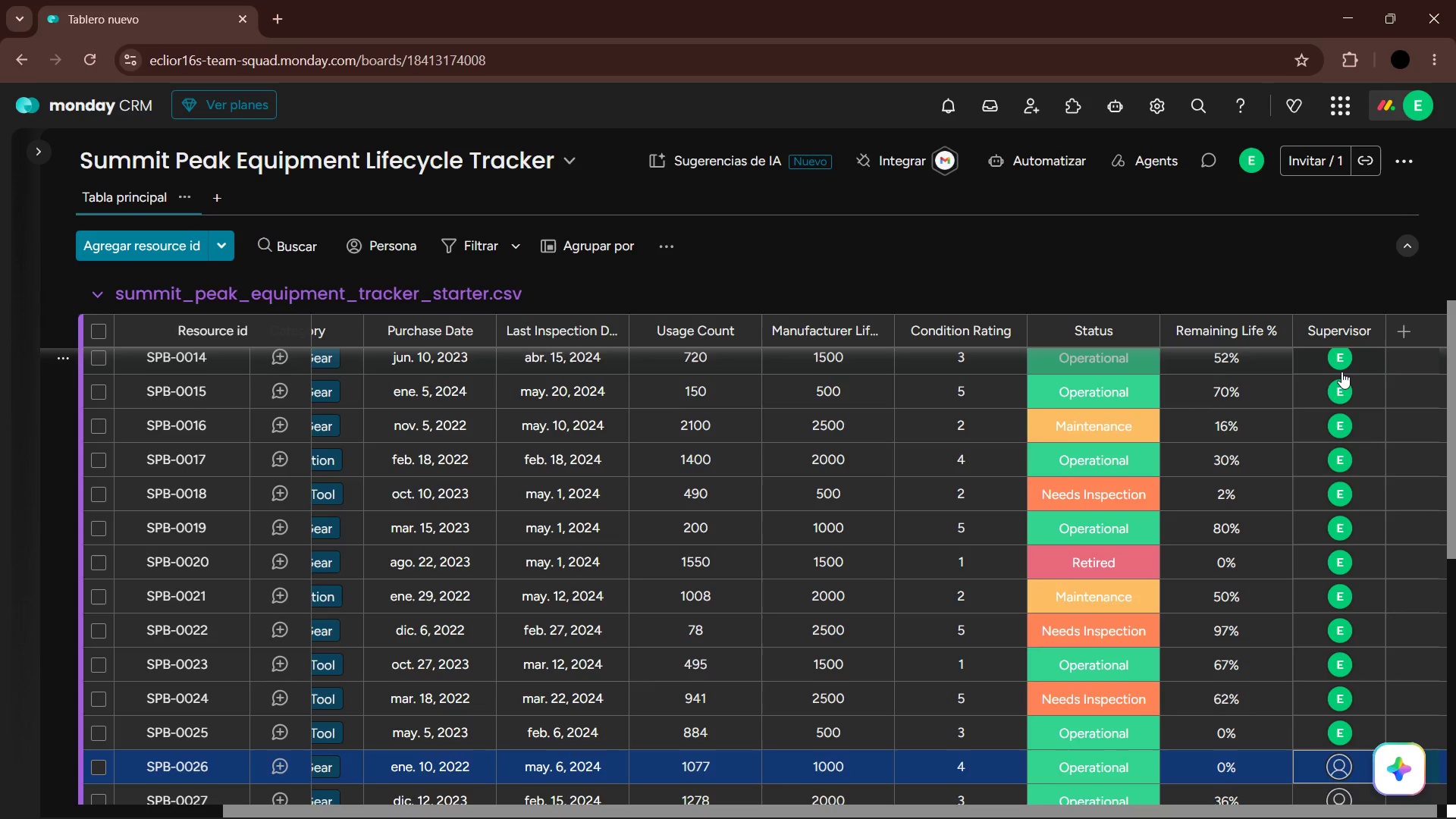 
key(Enter)
 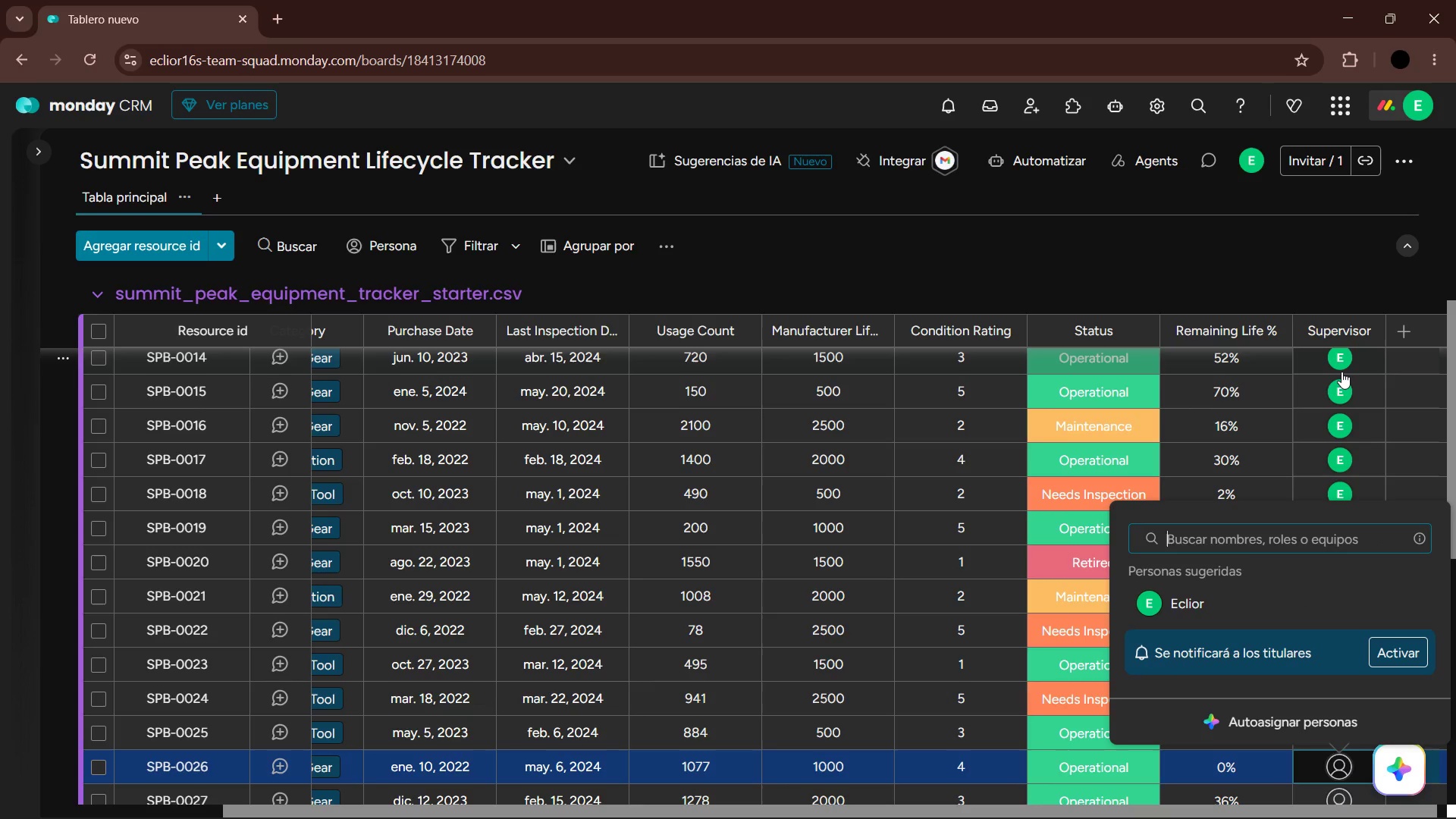 
key(ArrowDown)
 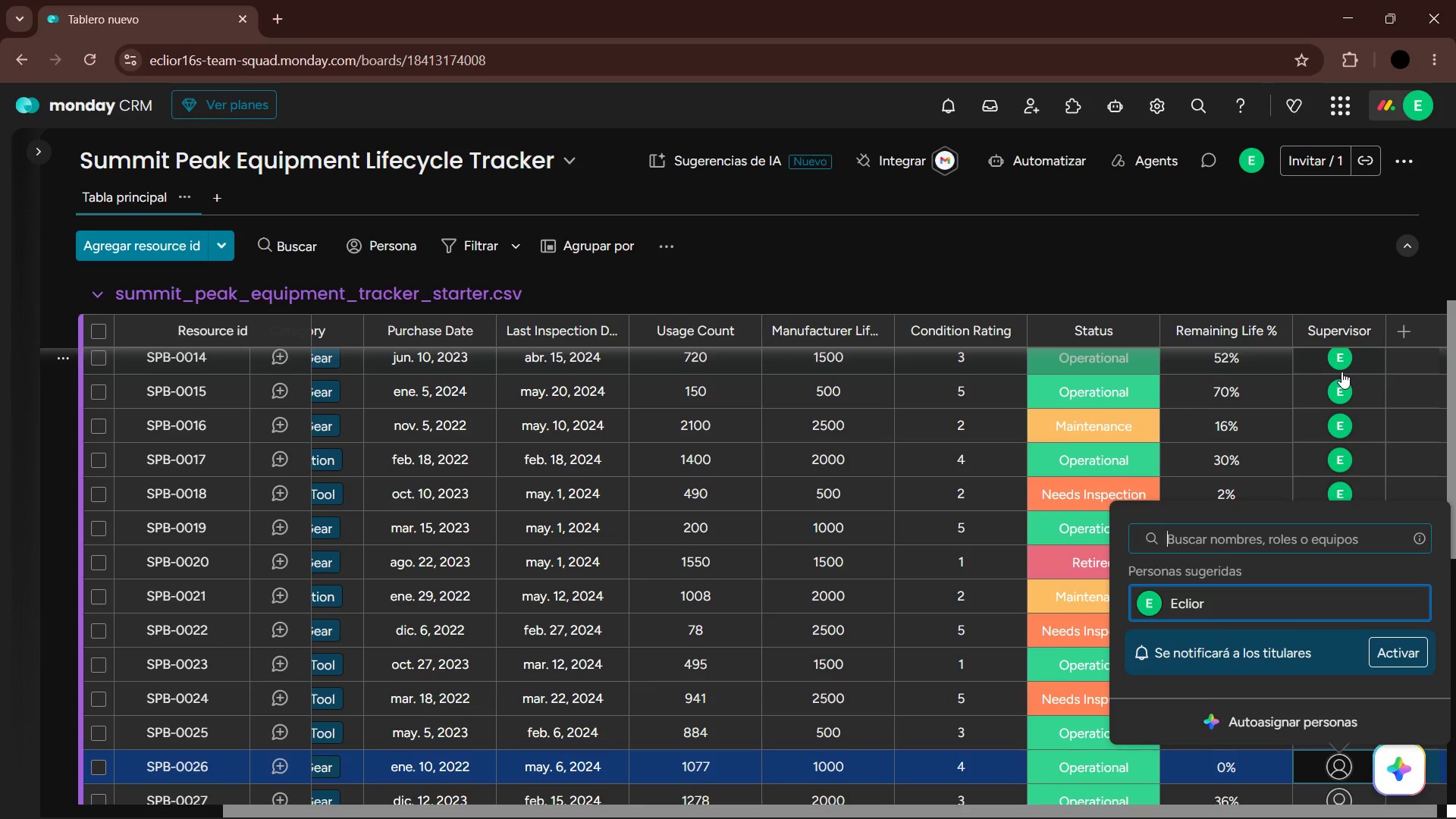 
key(Enter)
 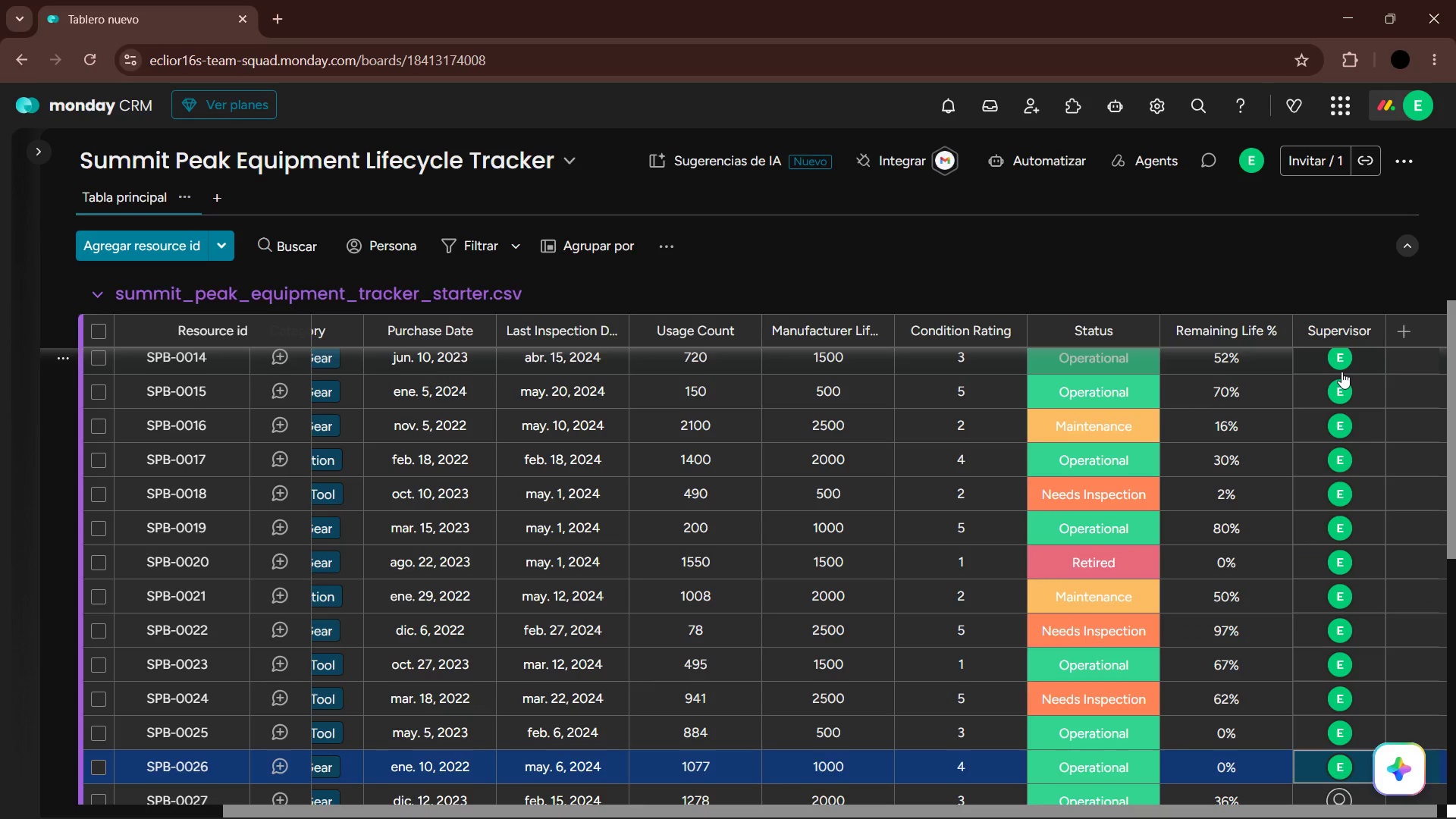 
key(ArrowDown)
 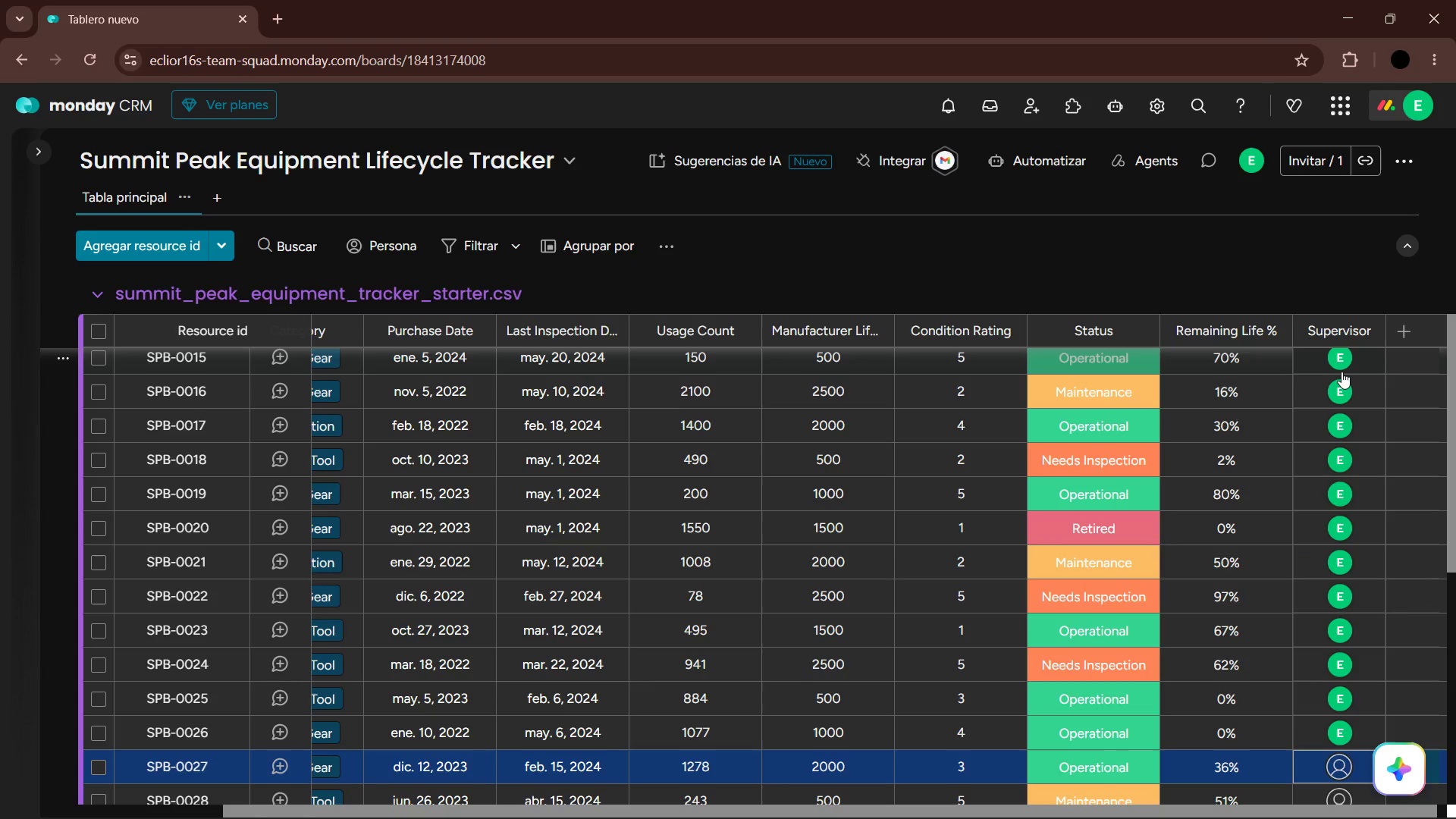 
key(Enter)
 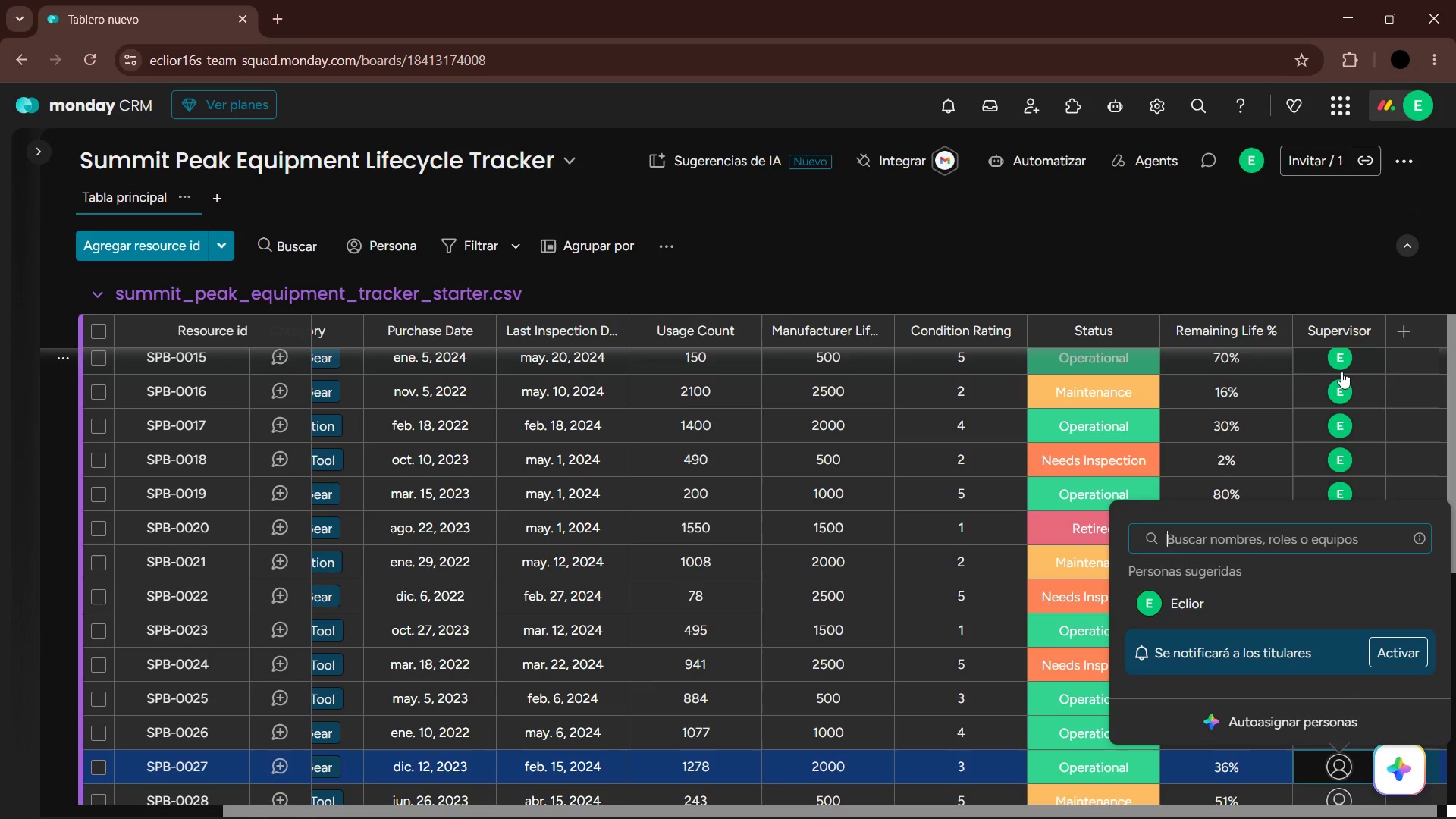 
key(ArrowDown)
 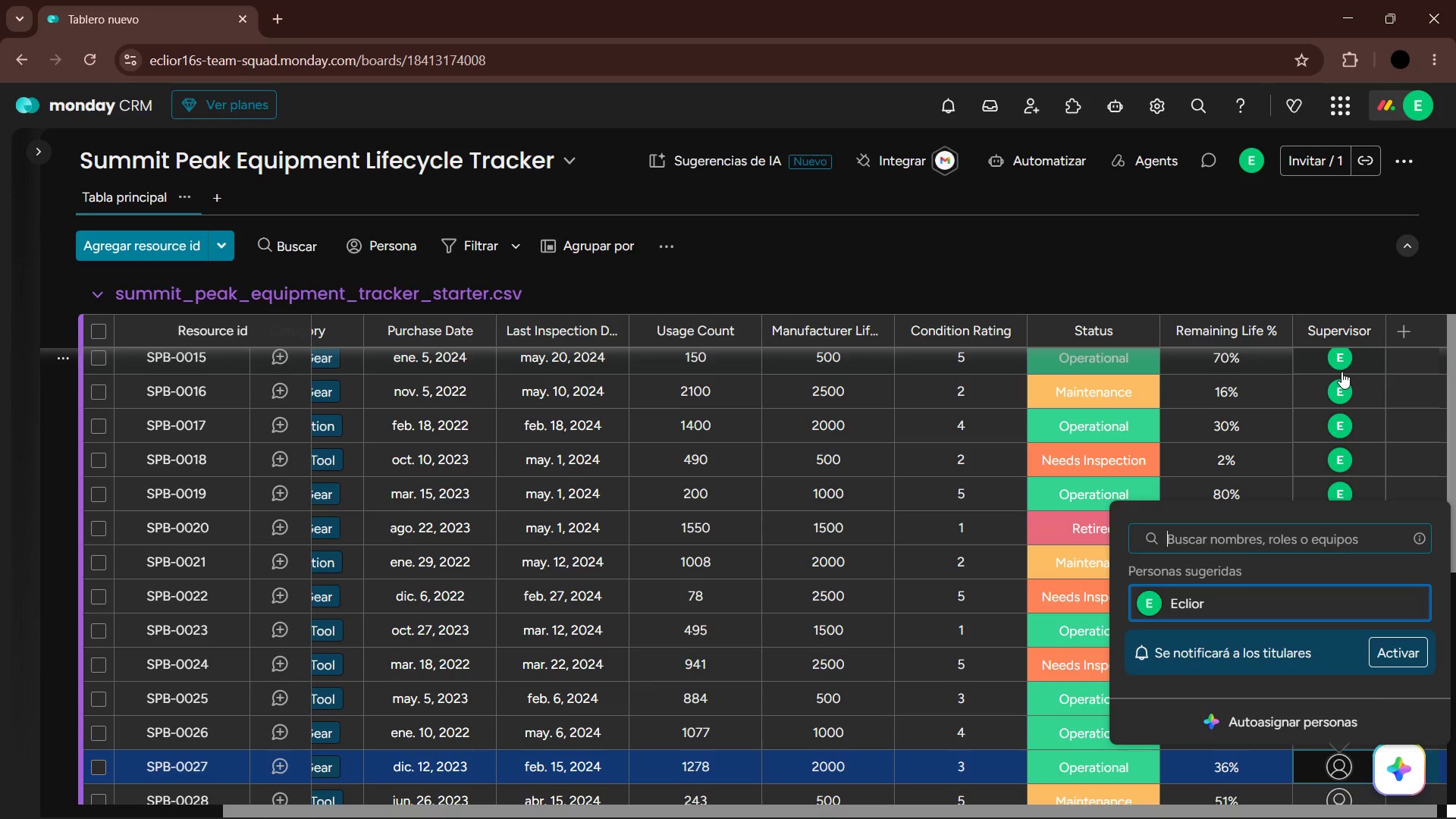 
key(Enter)
 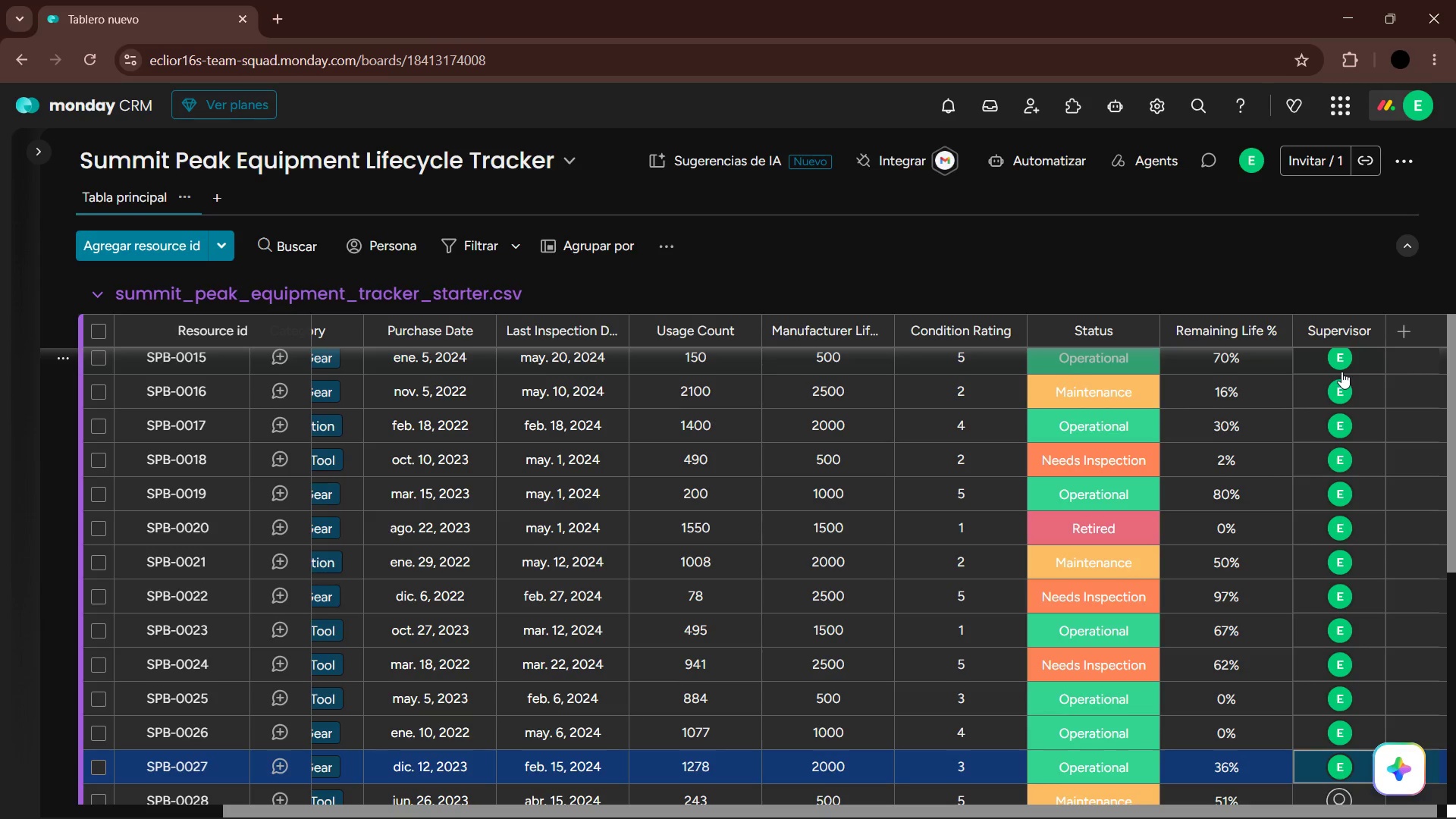 
key(ArrowDown)
 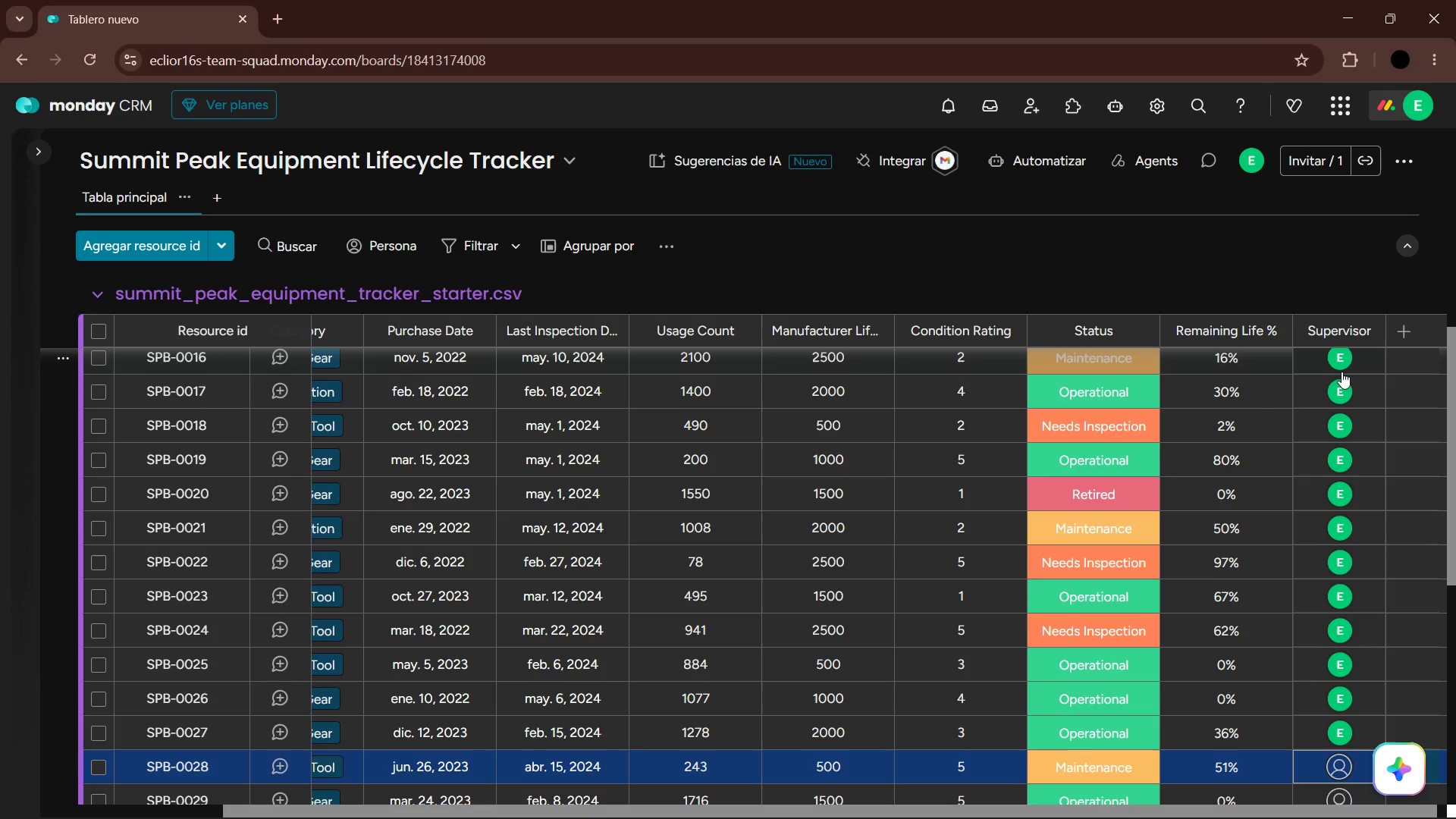 
key(Enter)
 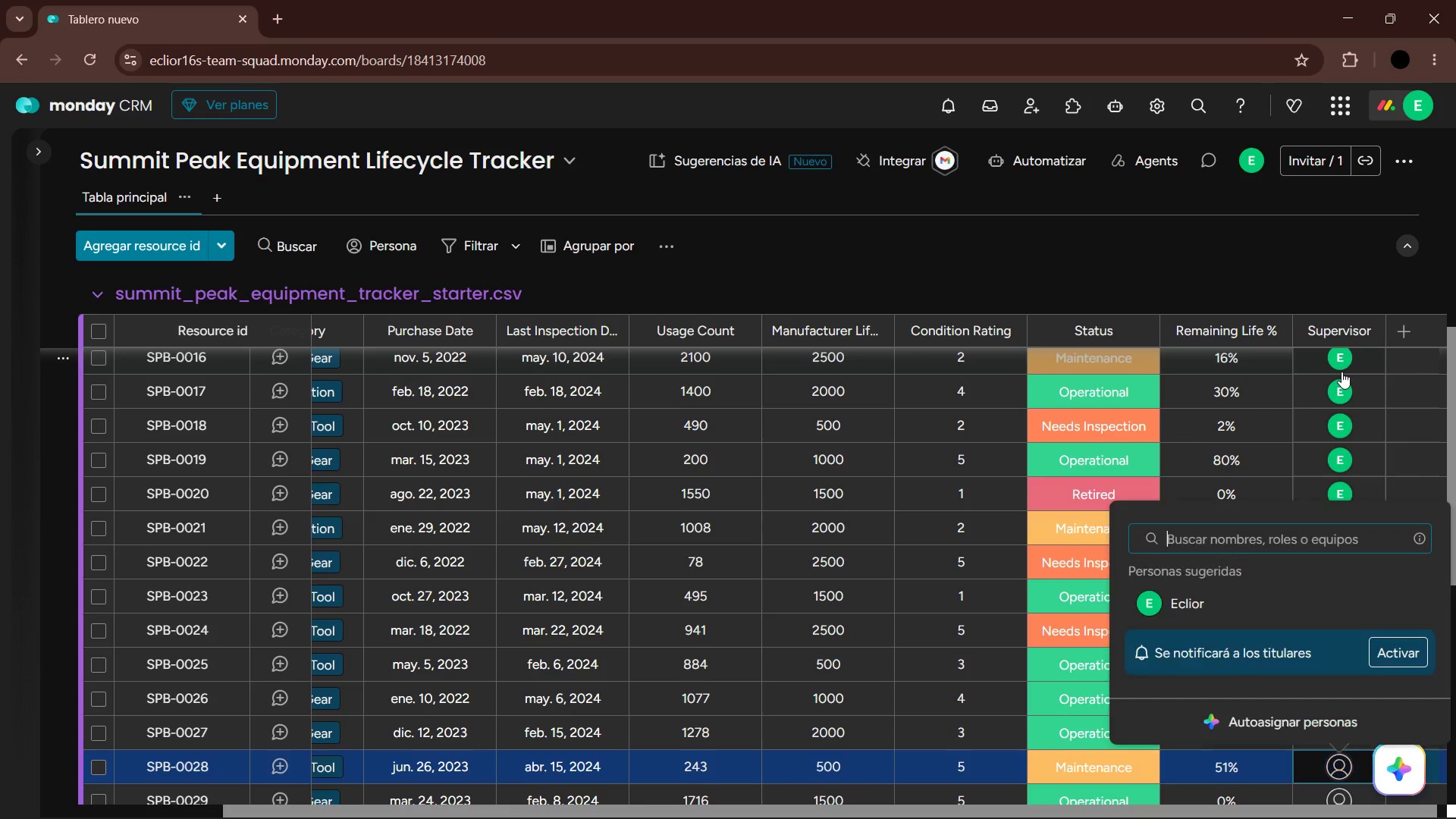 
key(ArrowDown)
 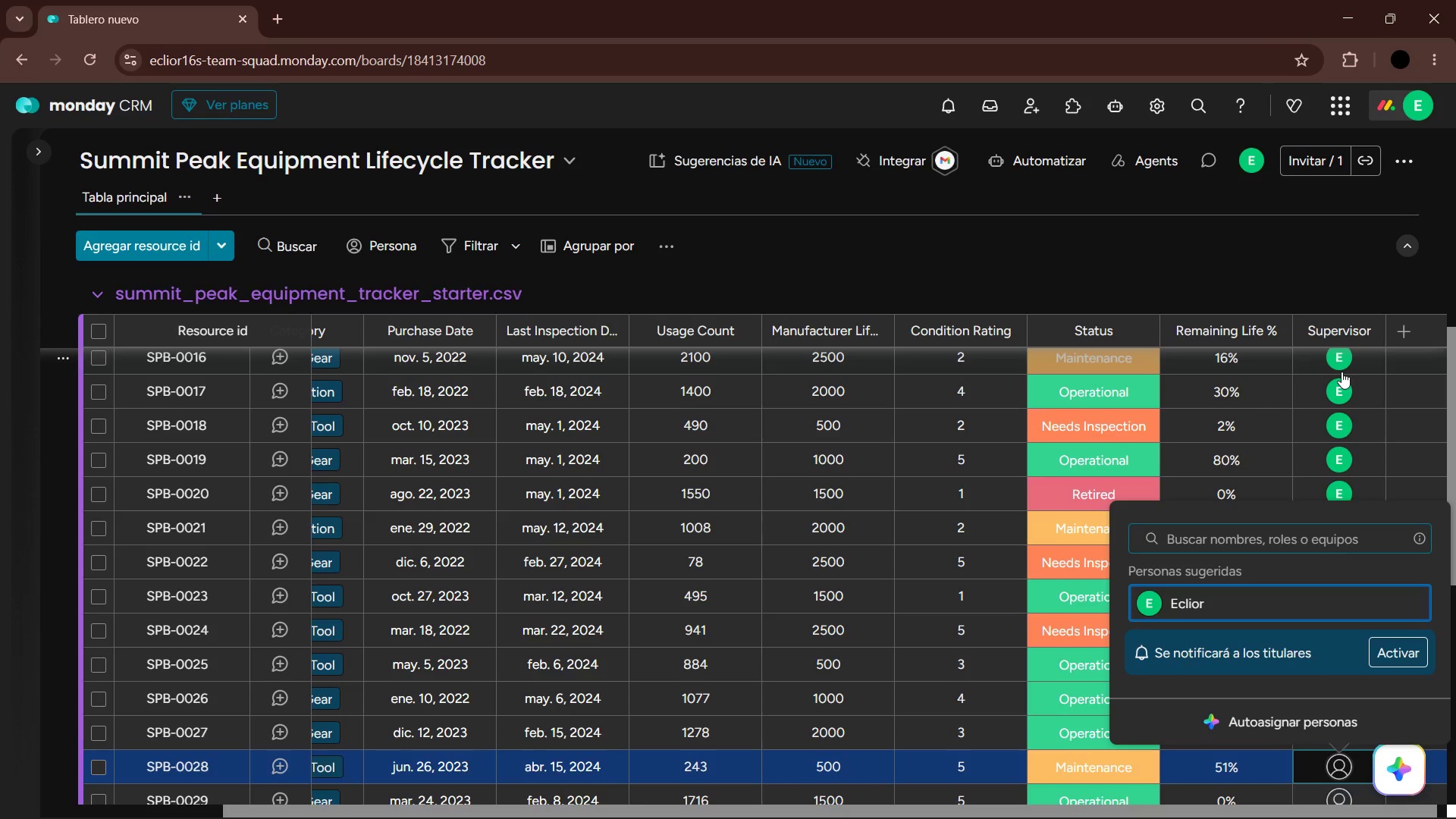 
wait(6.41)
 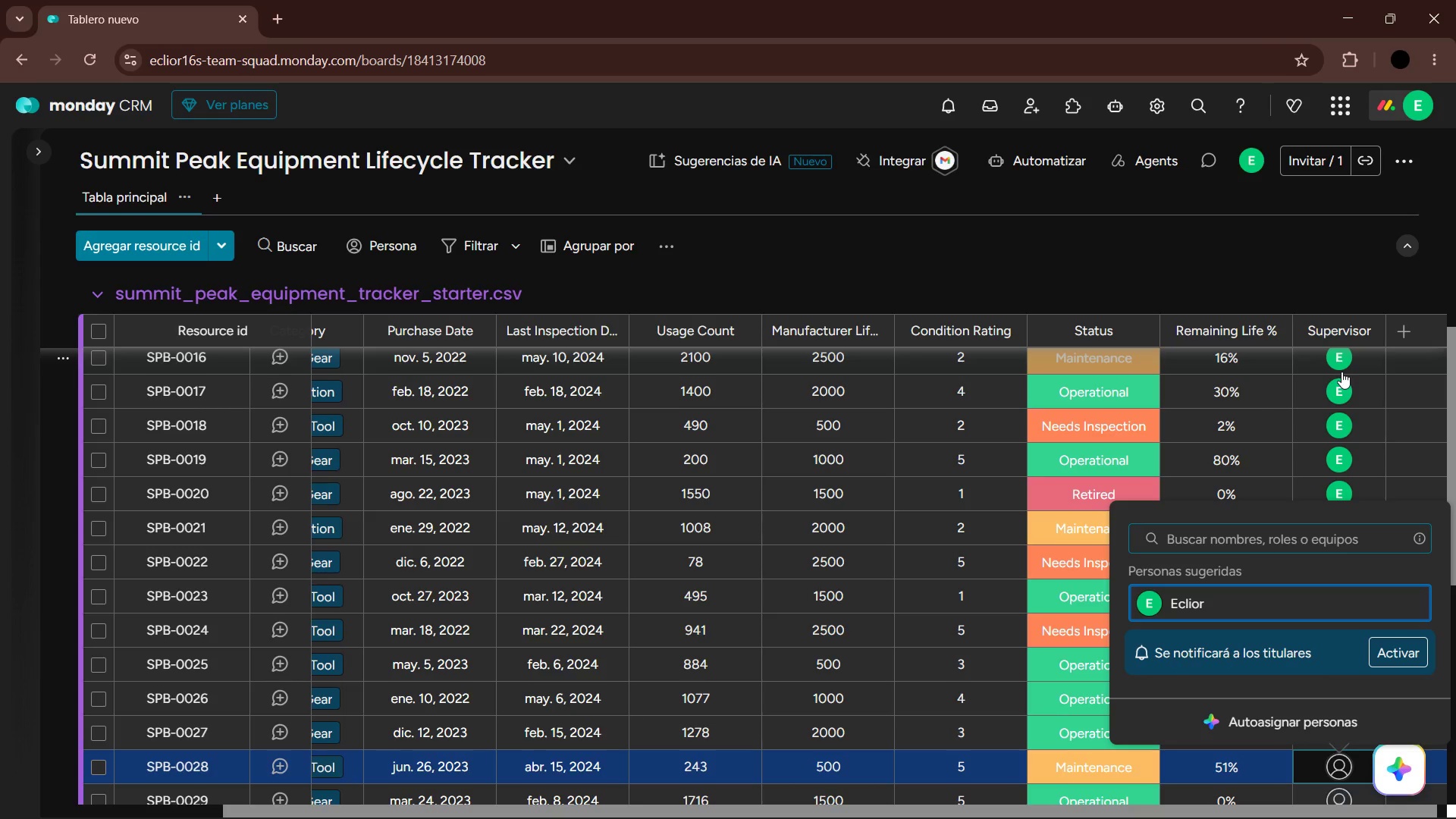 
key(Enter)
 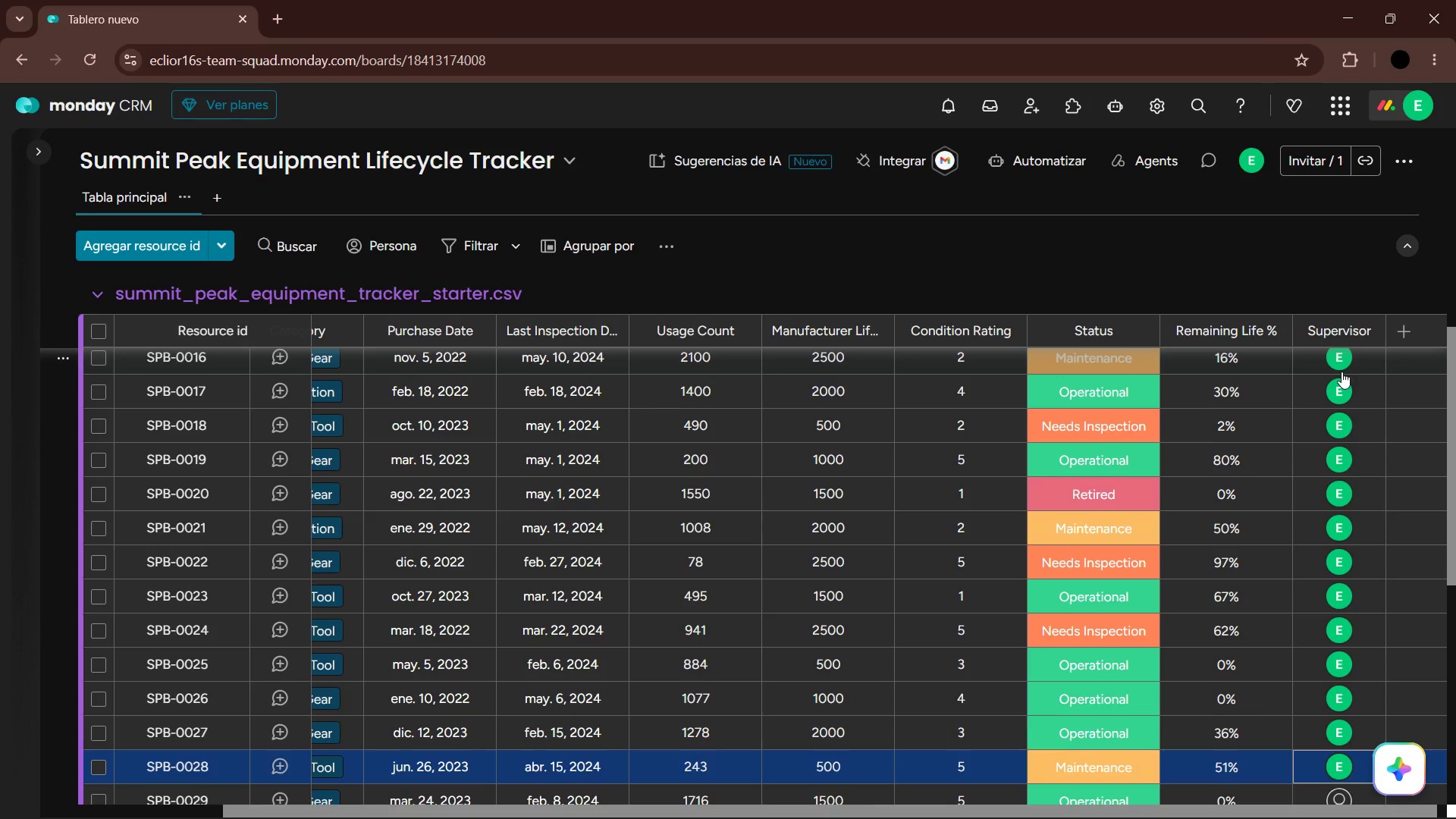 
wait(13.02)
 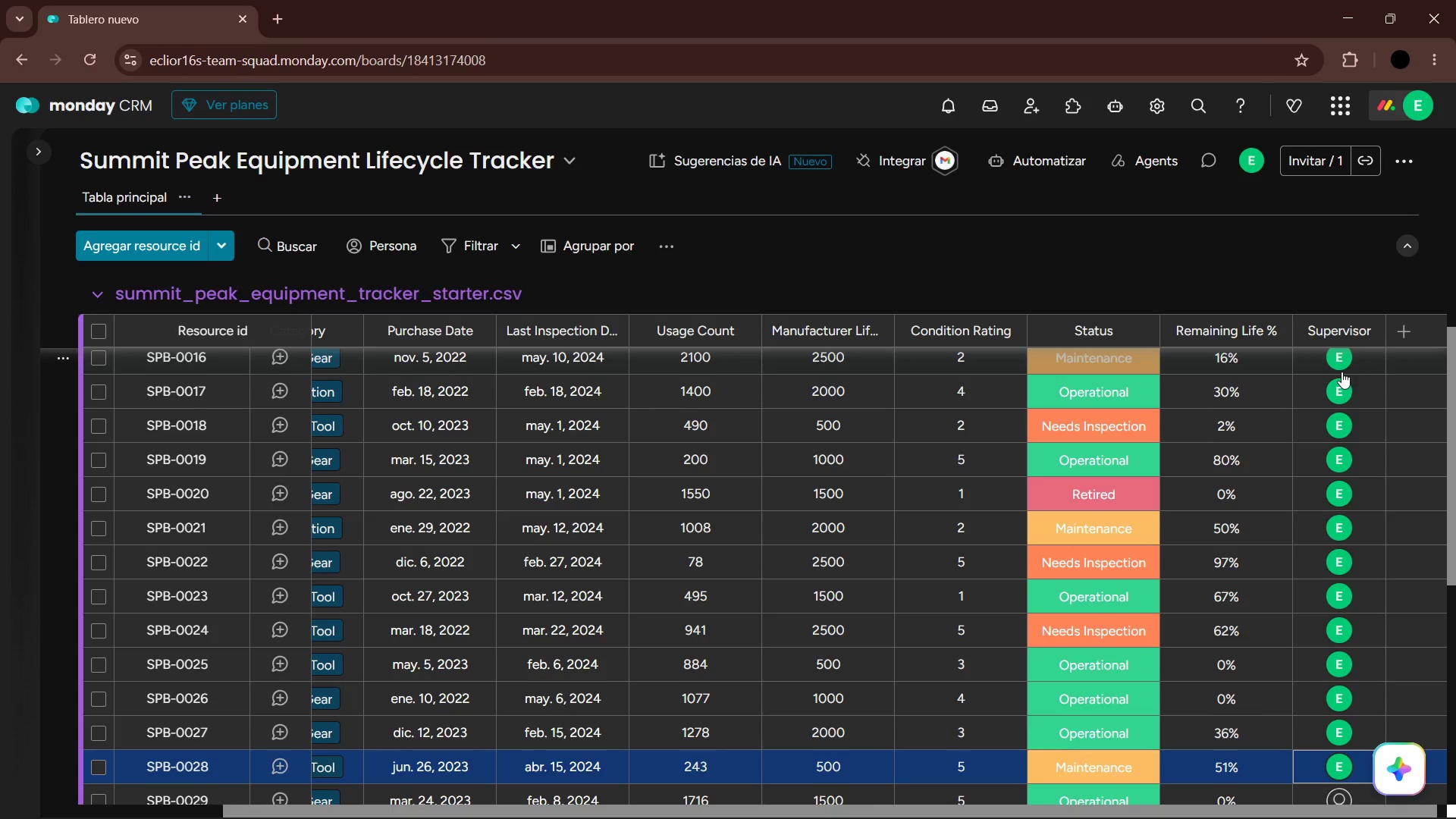 
key(ArrowDown)
 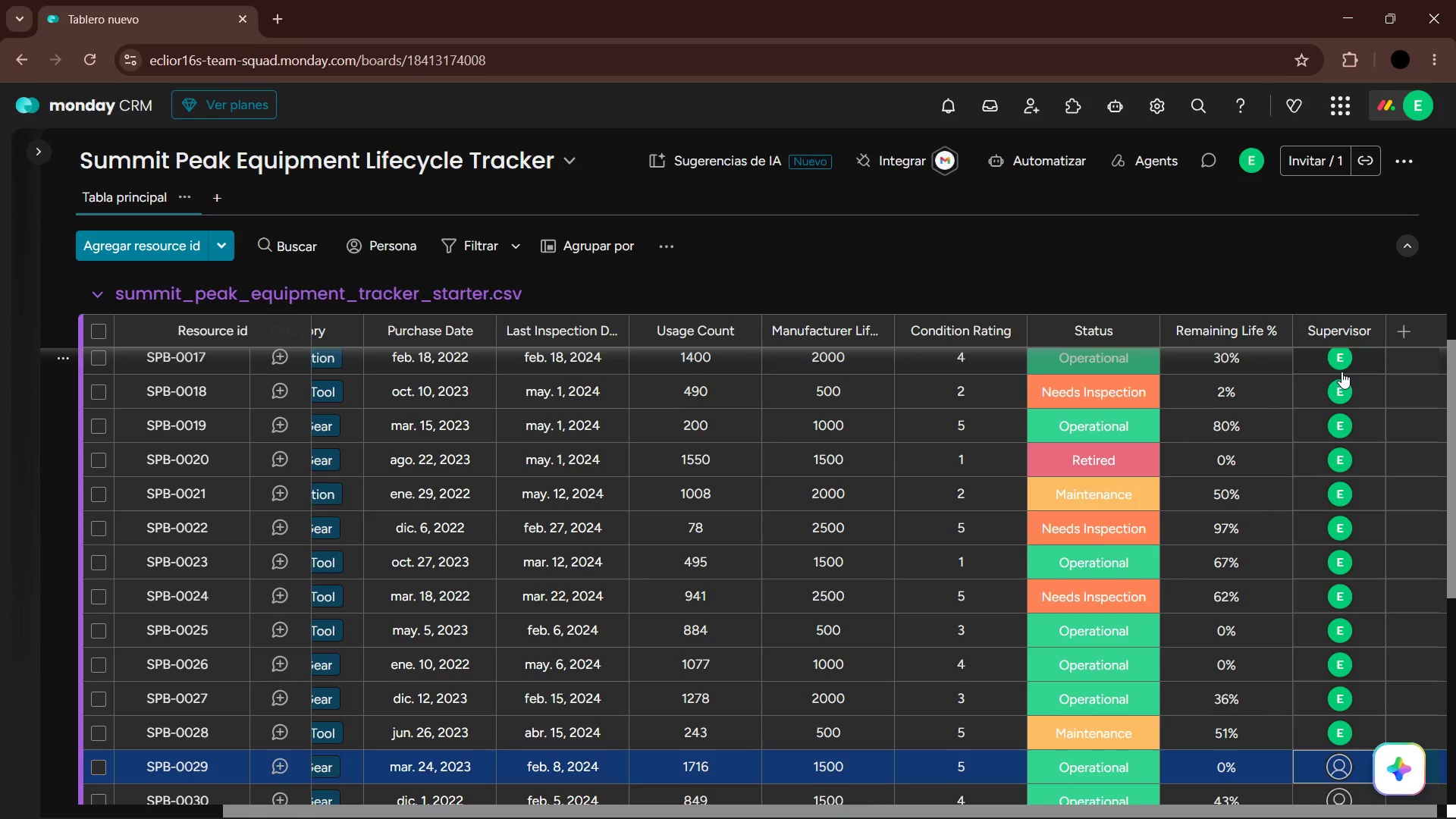 
key(Enter)
 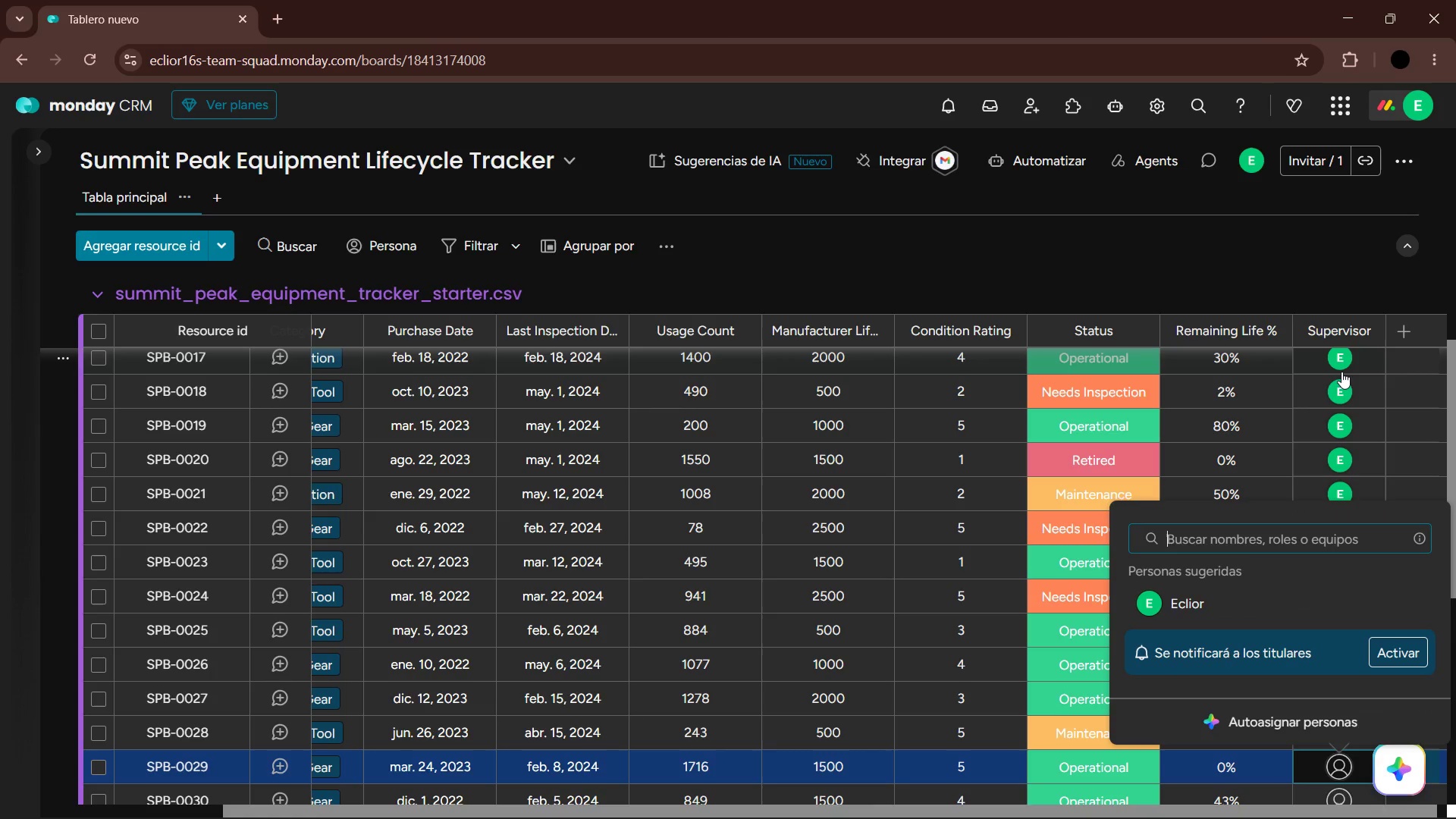 
key(ArrowDown)
 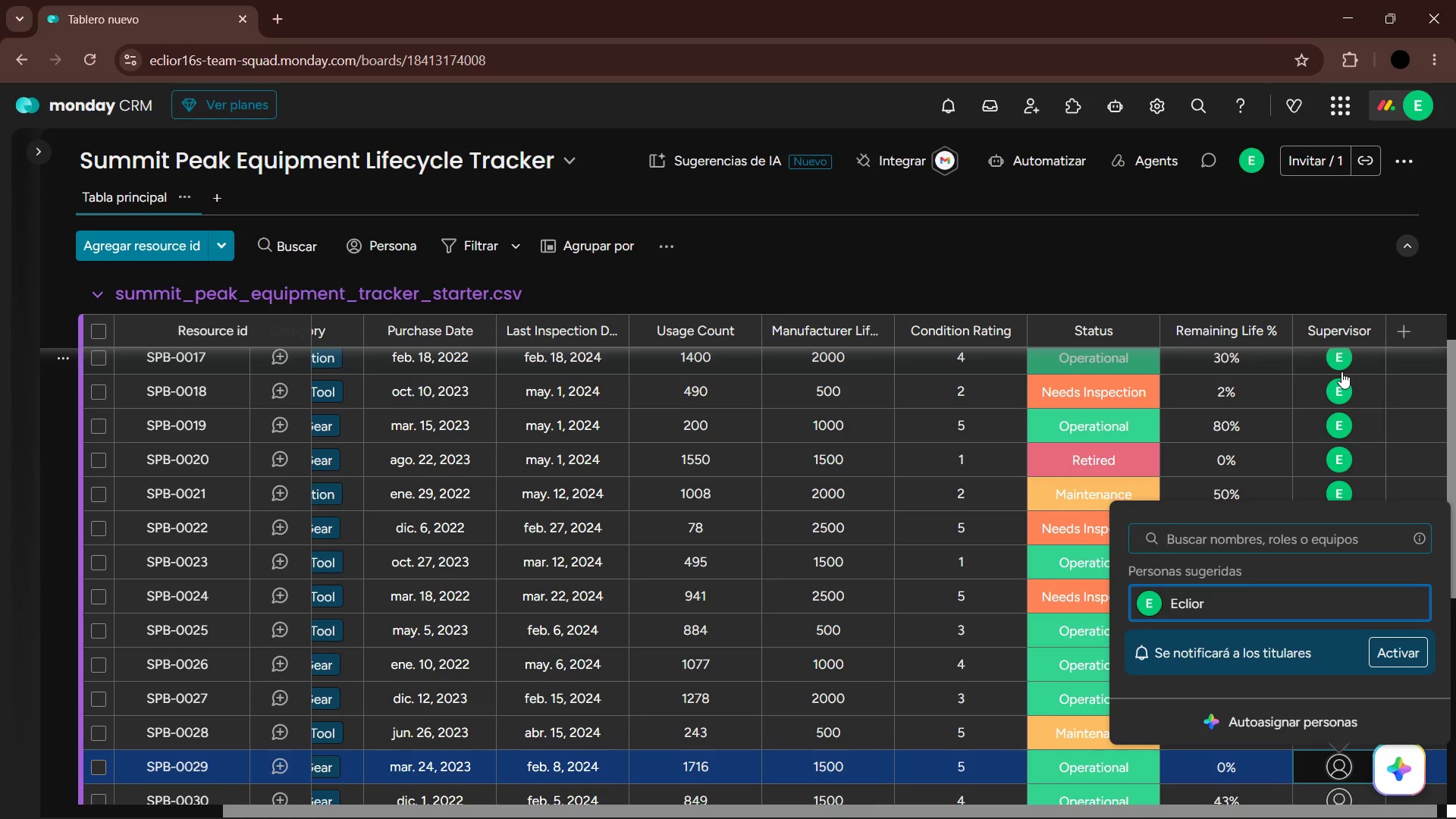 
key(Enter)
 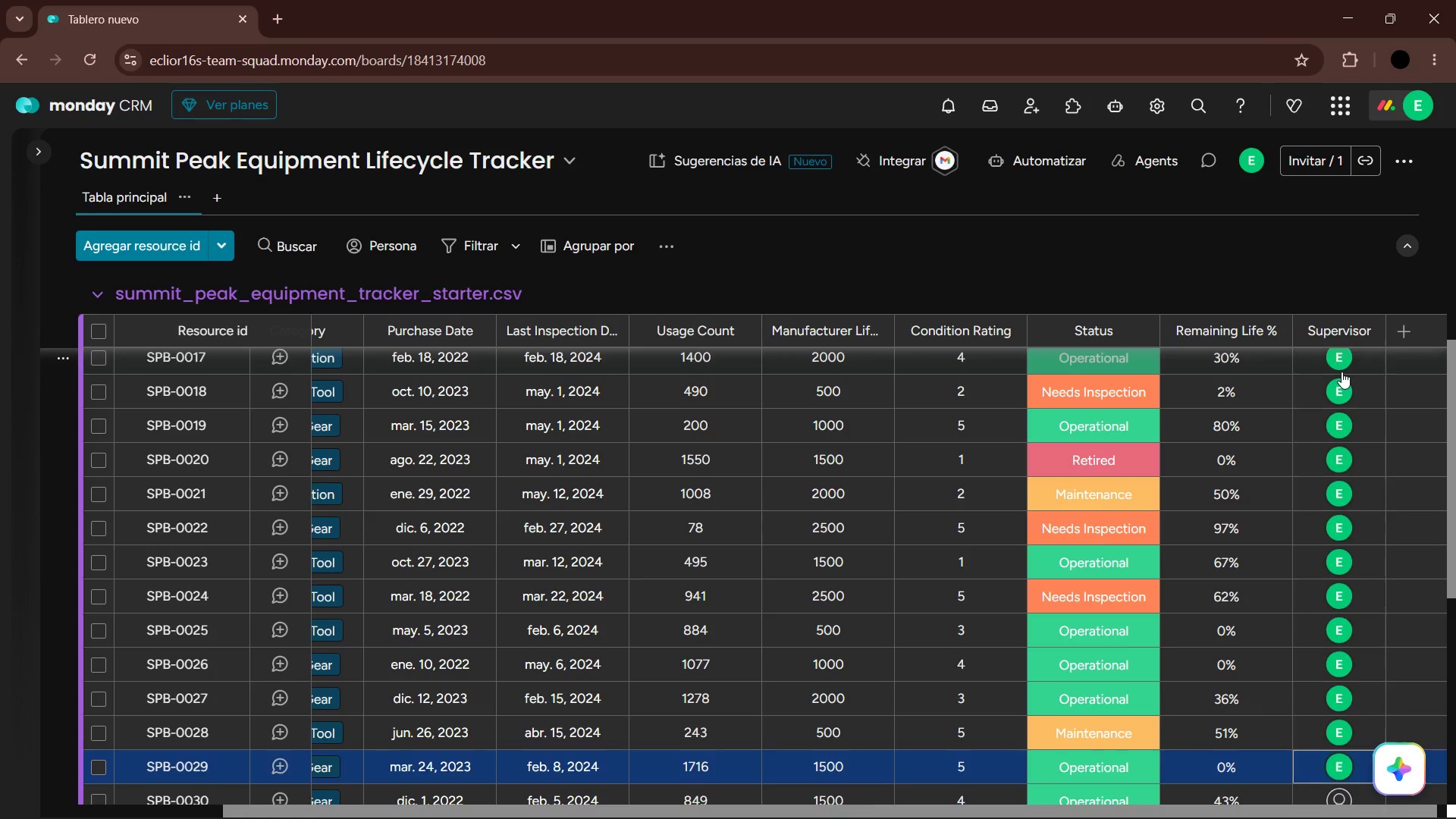 
key(ArrowDown)
 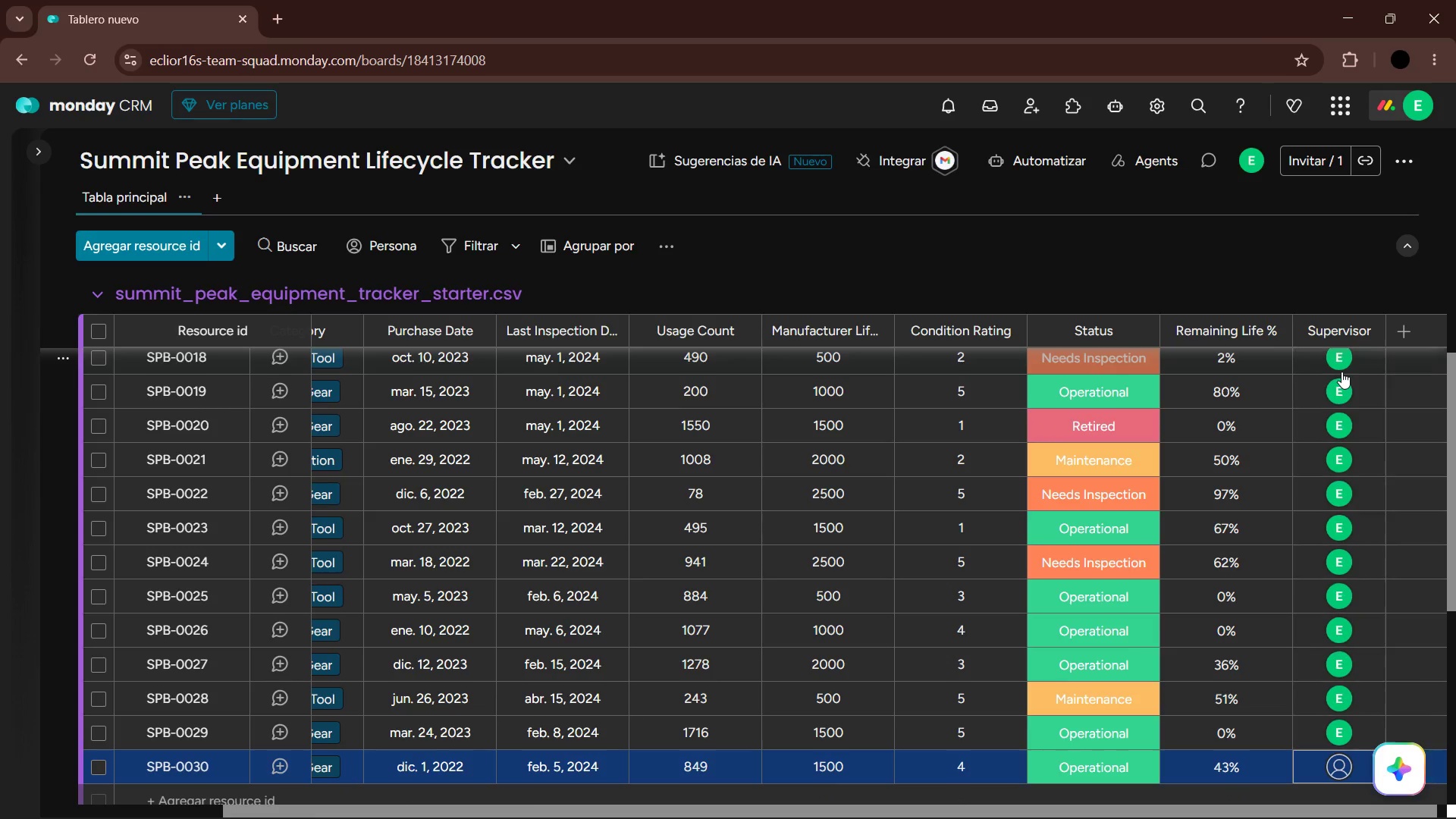 
key(Enter)
 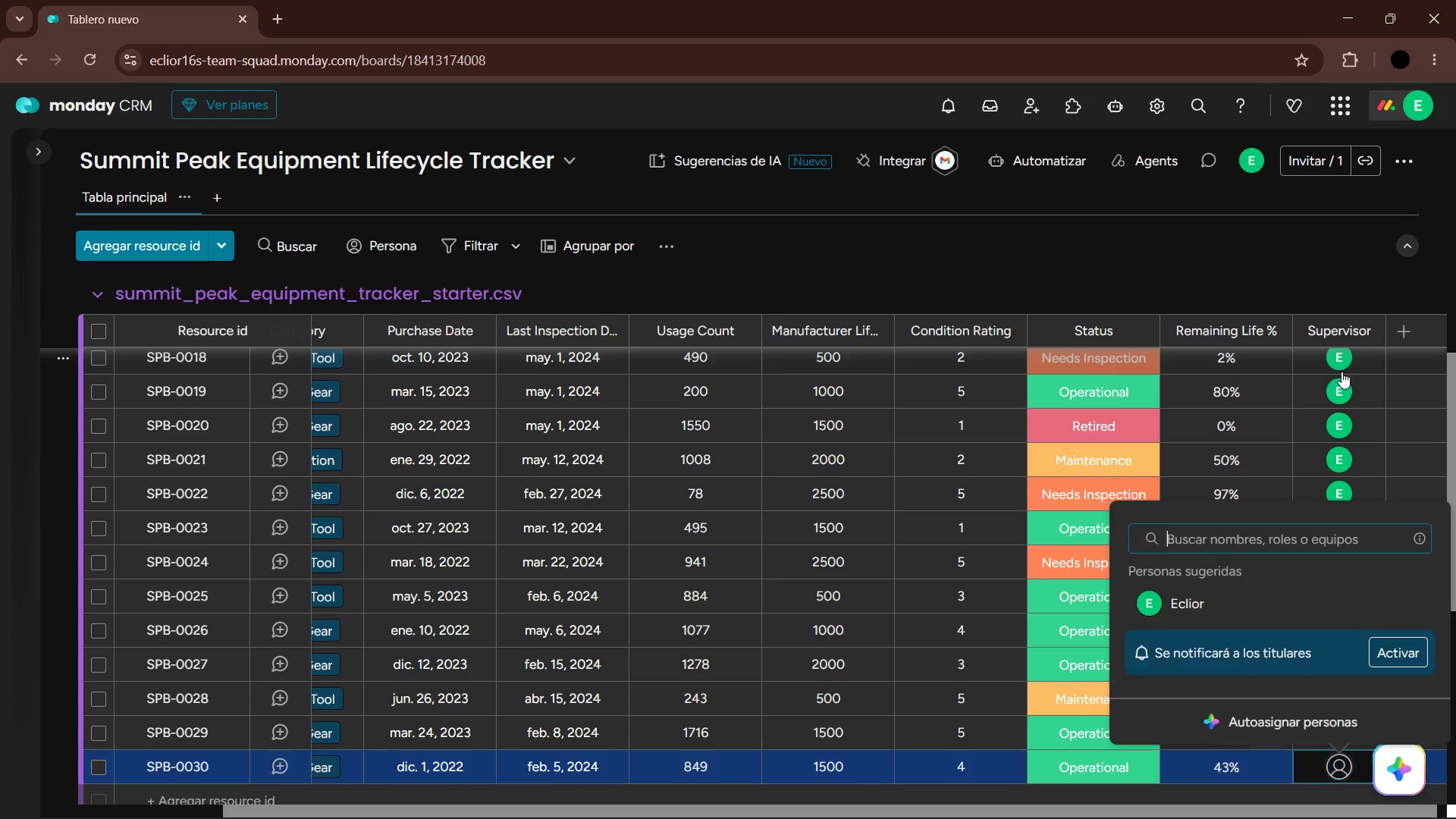 
key(ArrowDown)
 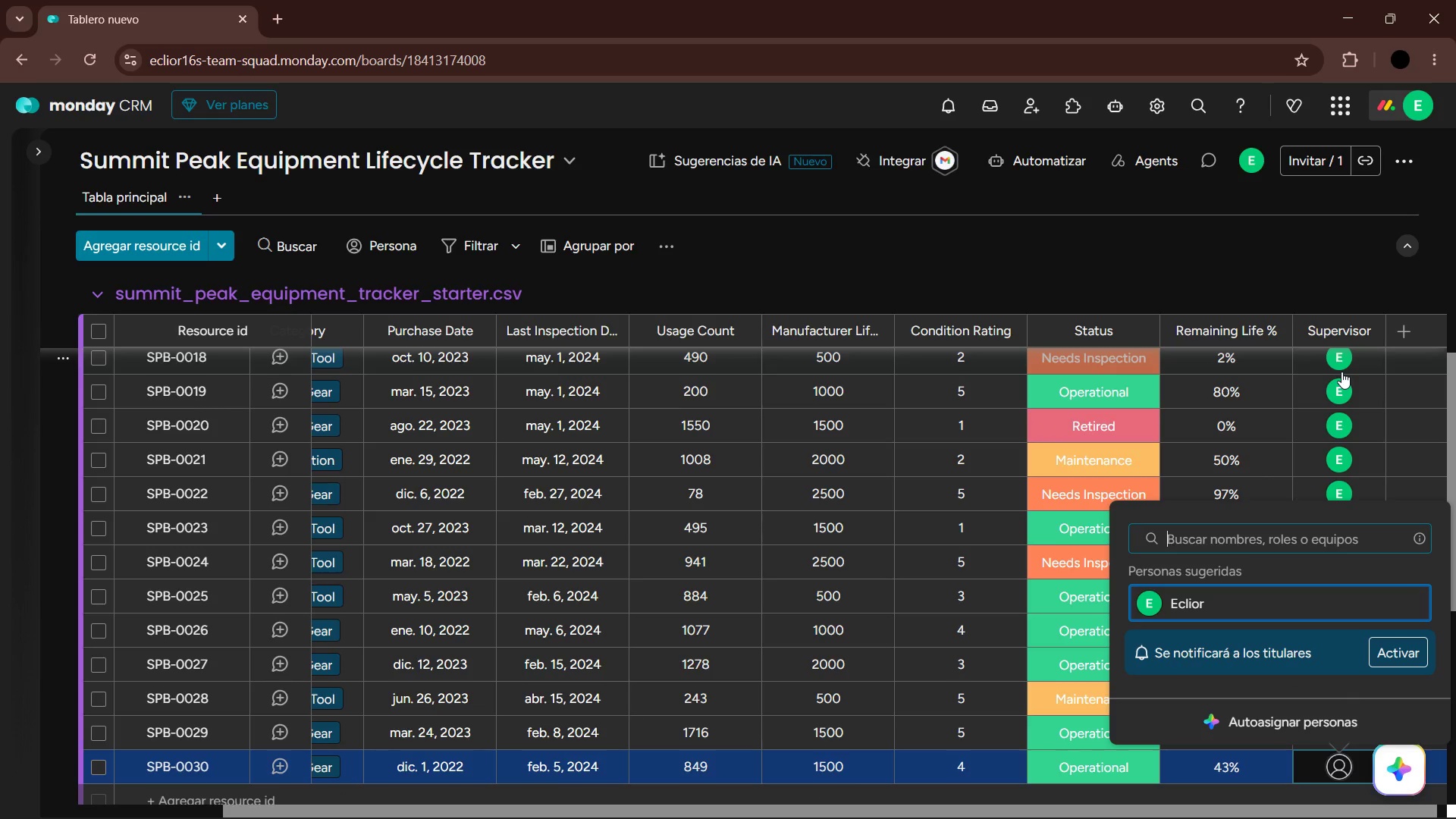 
key(Enter)
 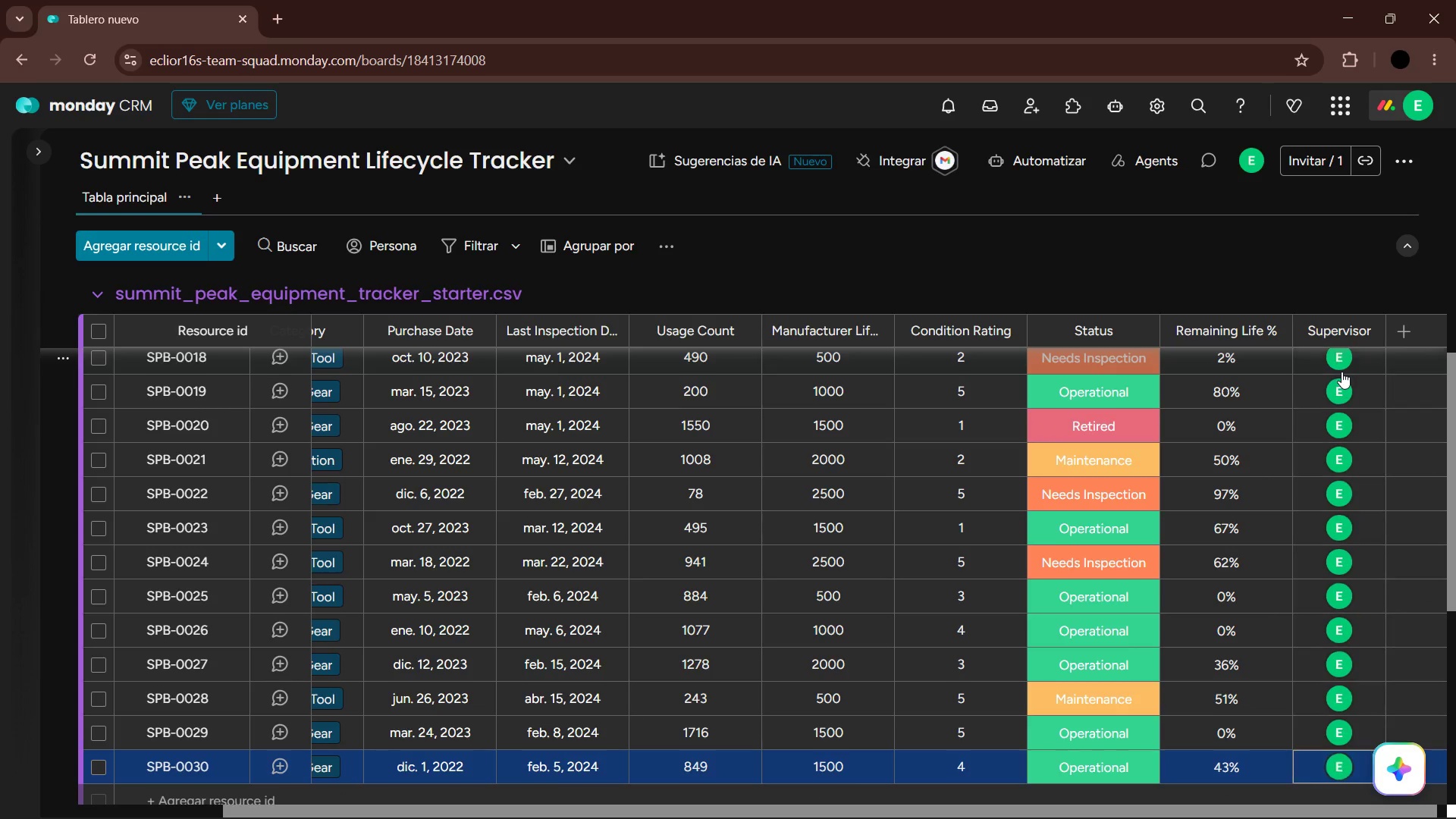 
key(ArrowDown)
 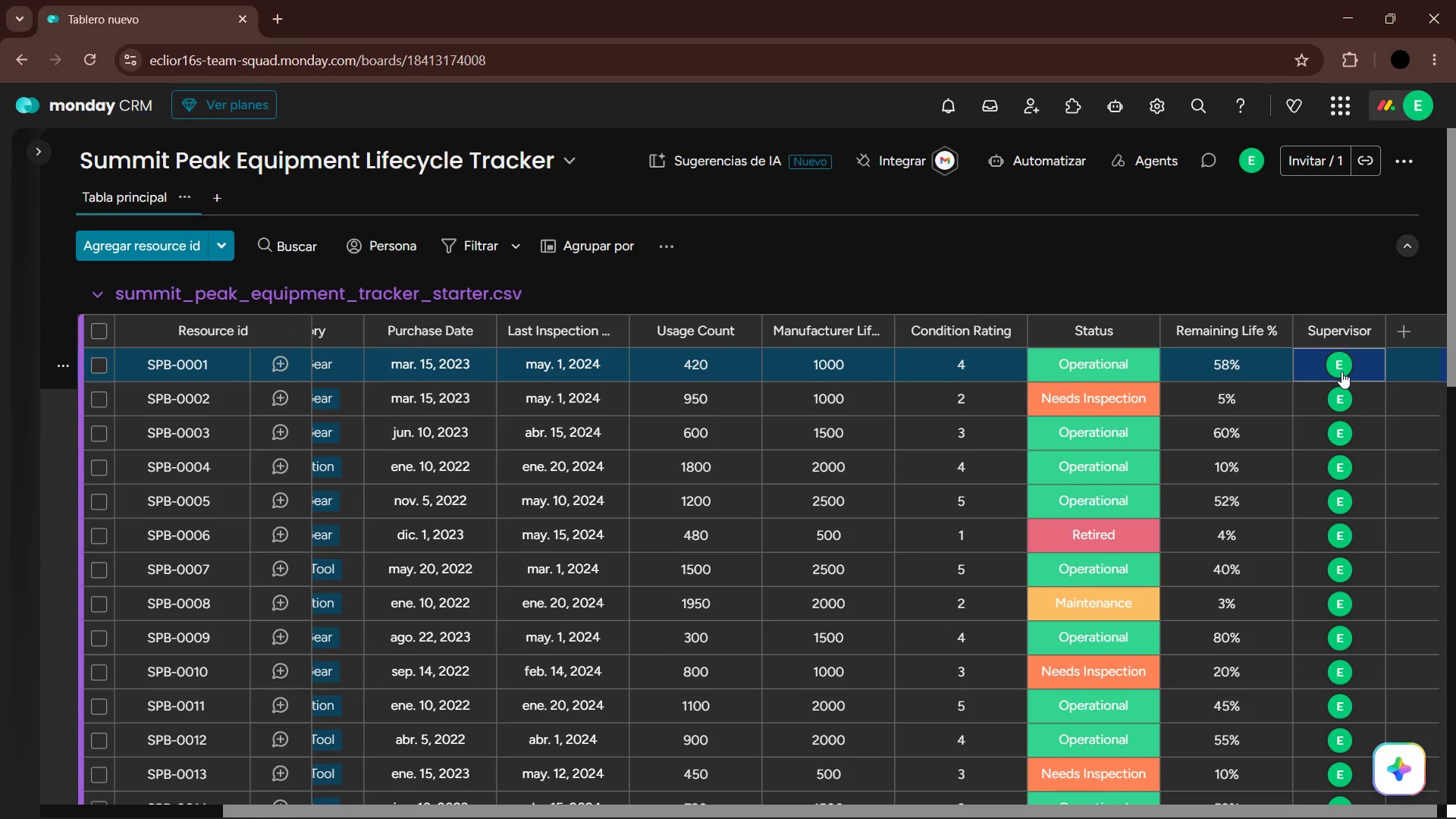 
key(ArrowDown)
 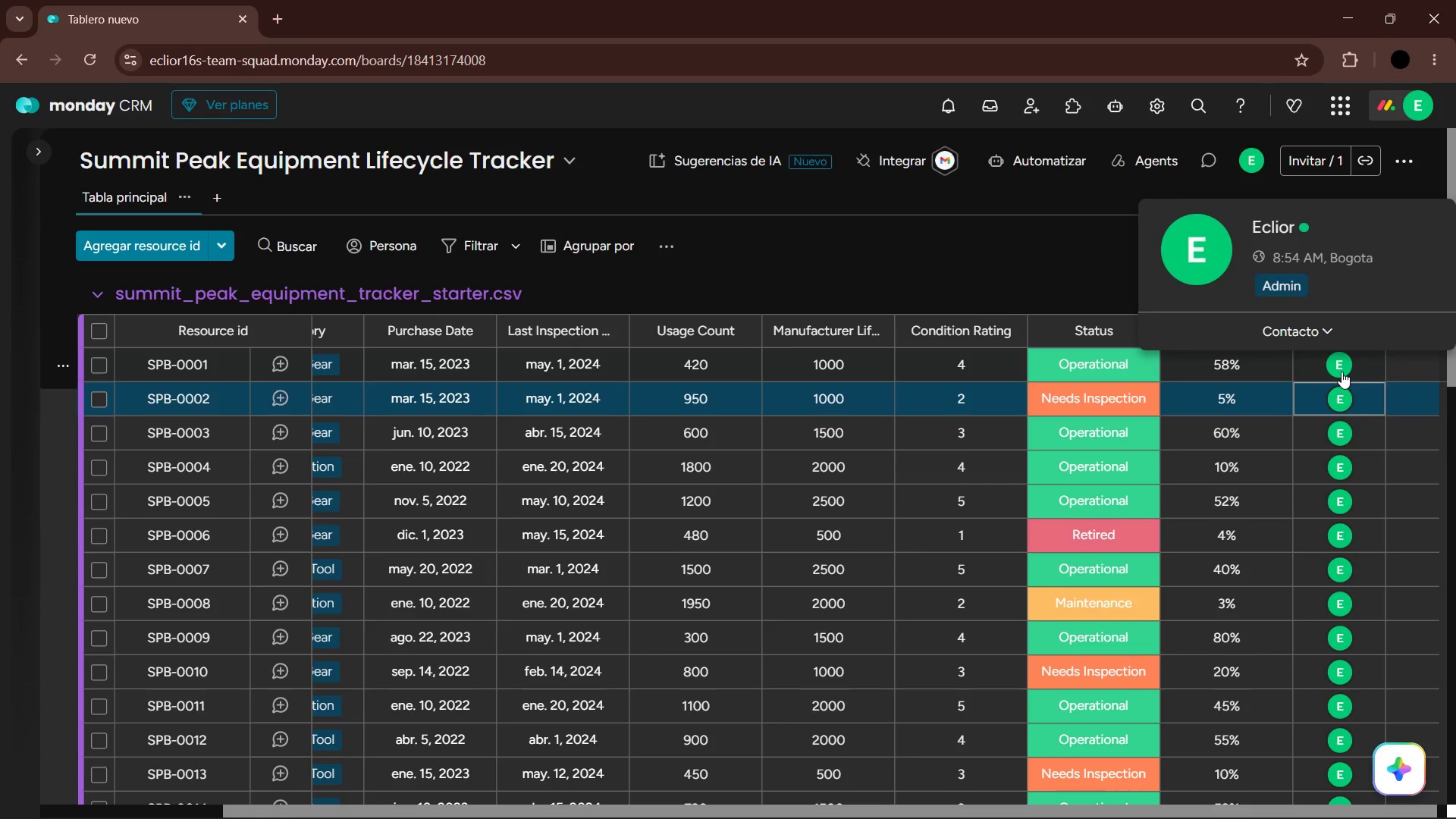 
key(ArrowUp)
 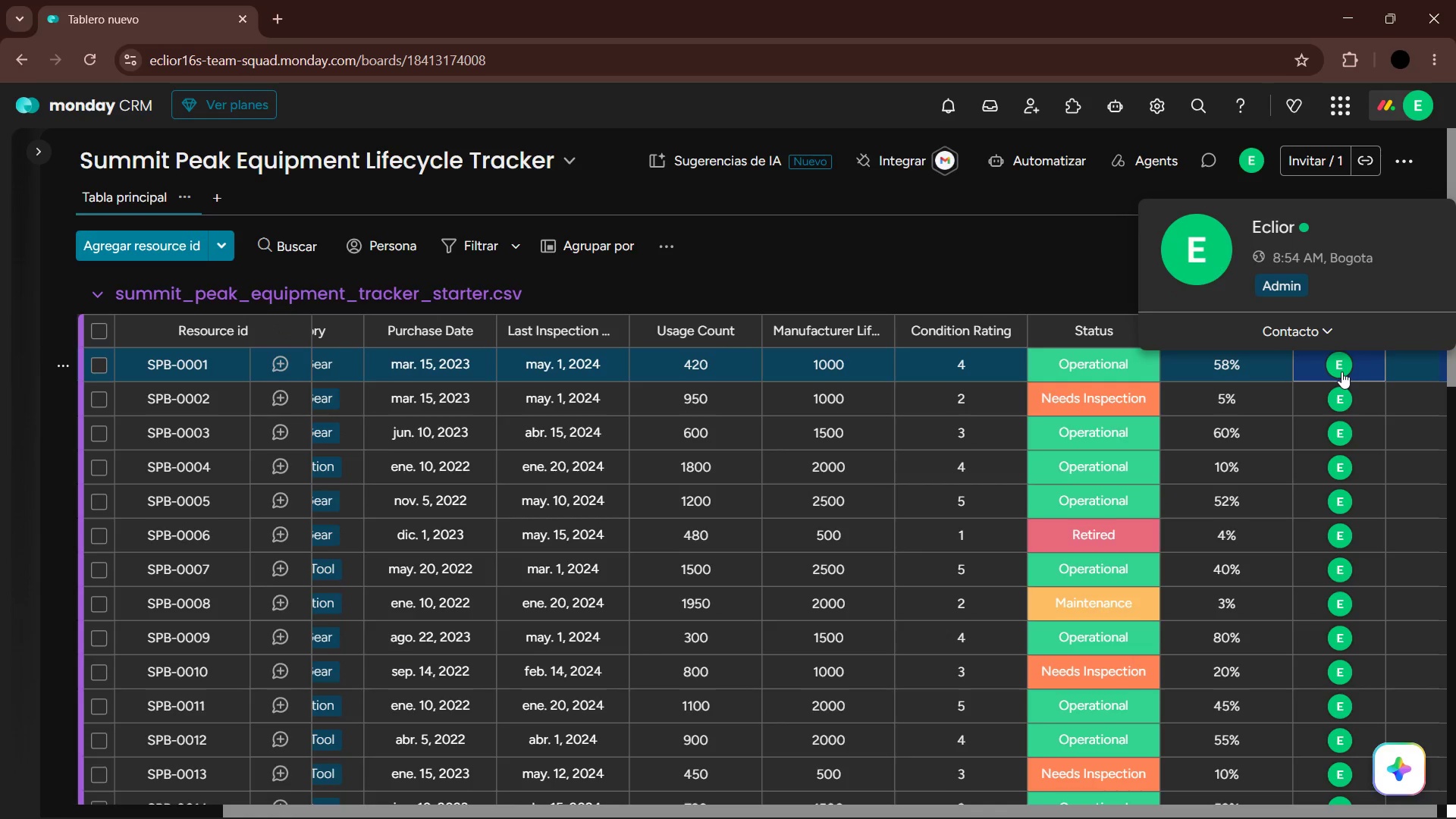 
key(ArrowUp)
 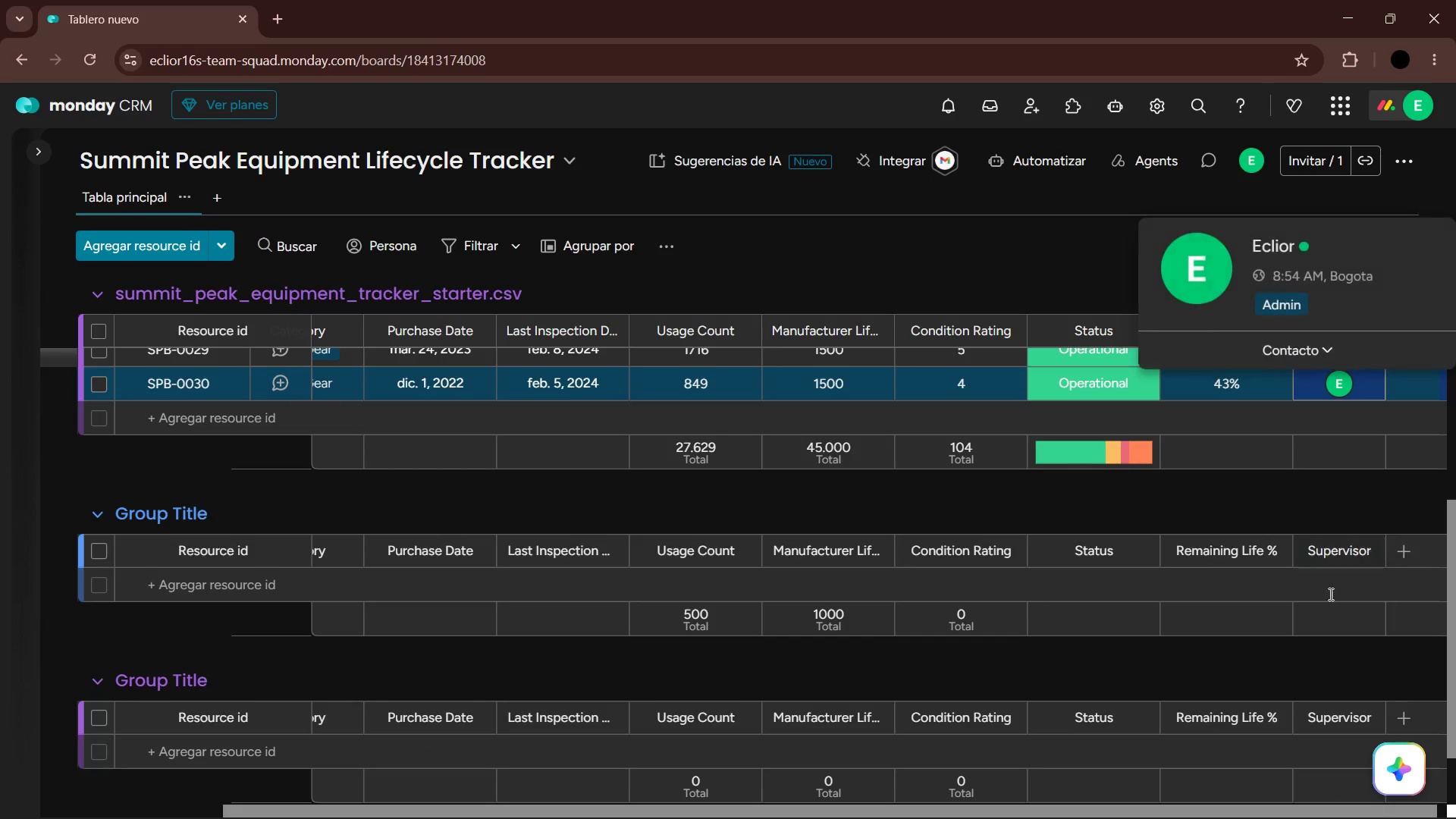 
mouse_move([1290, 624])
 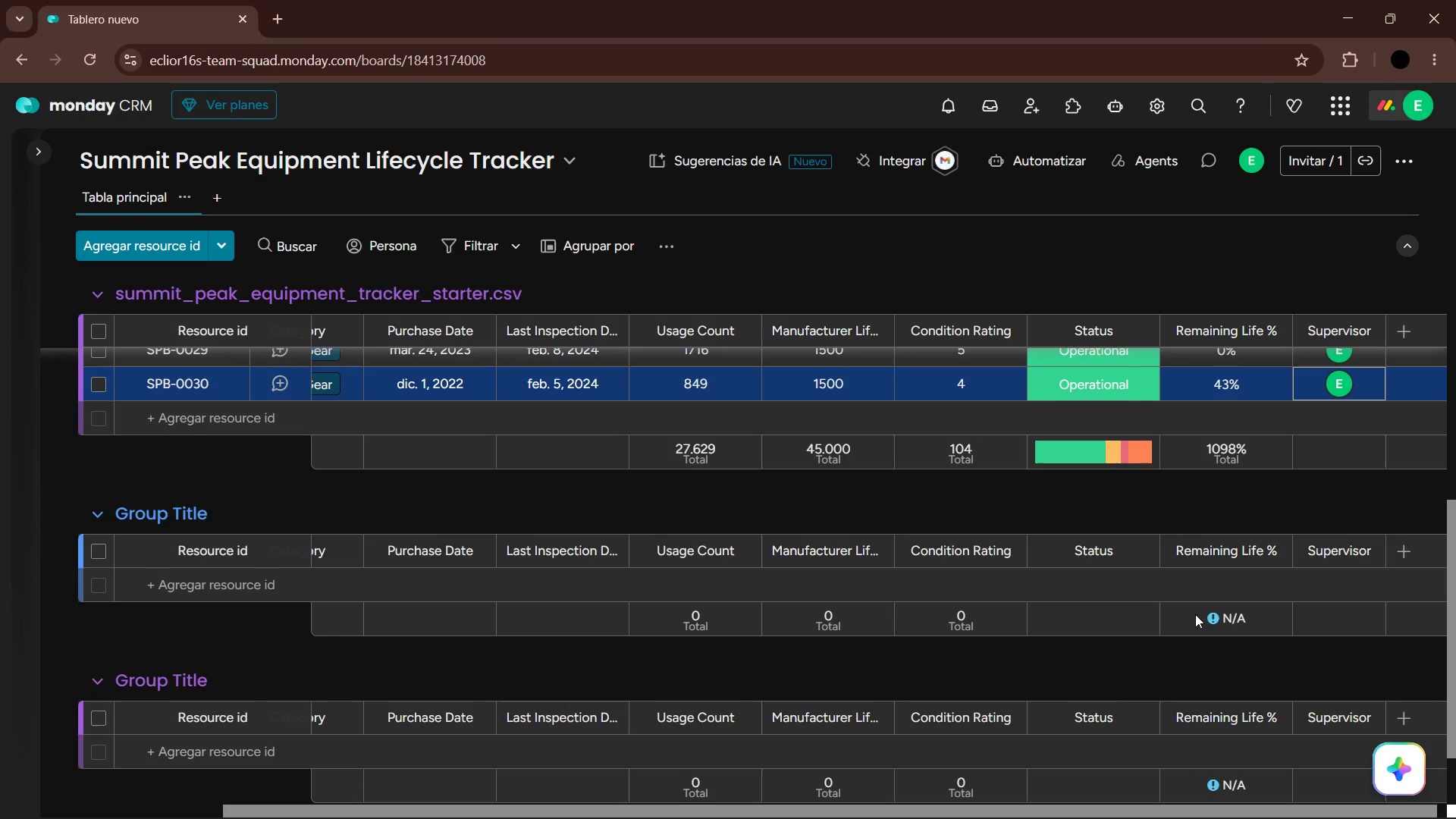 
scroll: coordinate [1076, 537], scroll_direction: up, amount: 22.0
 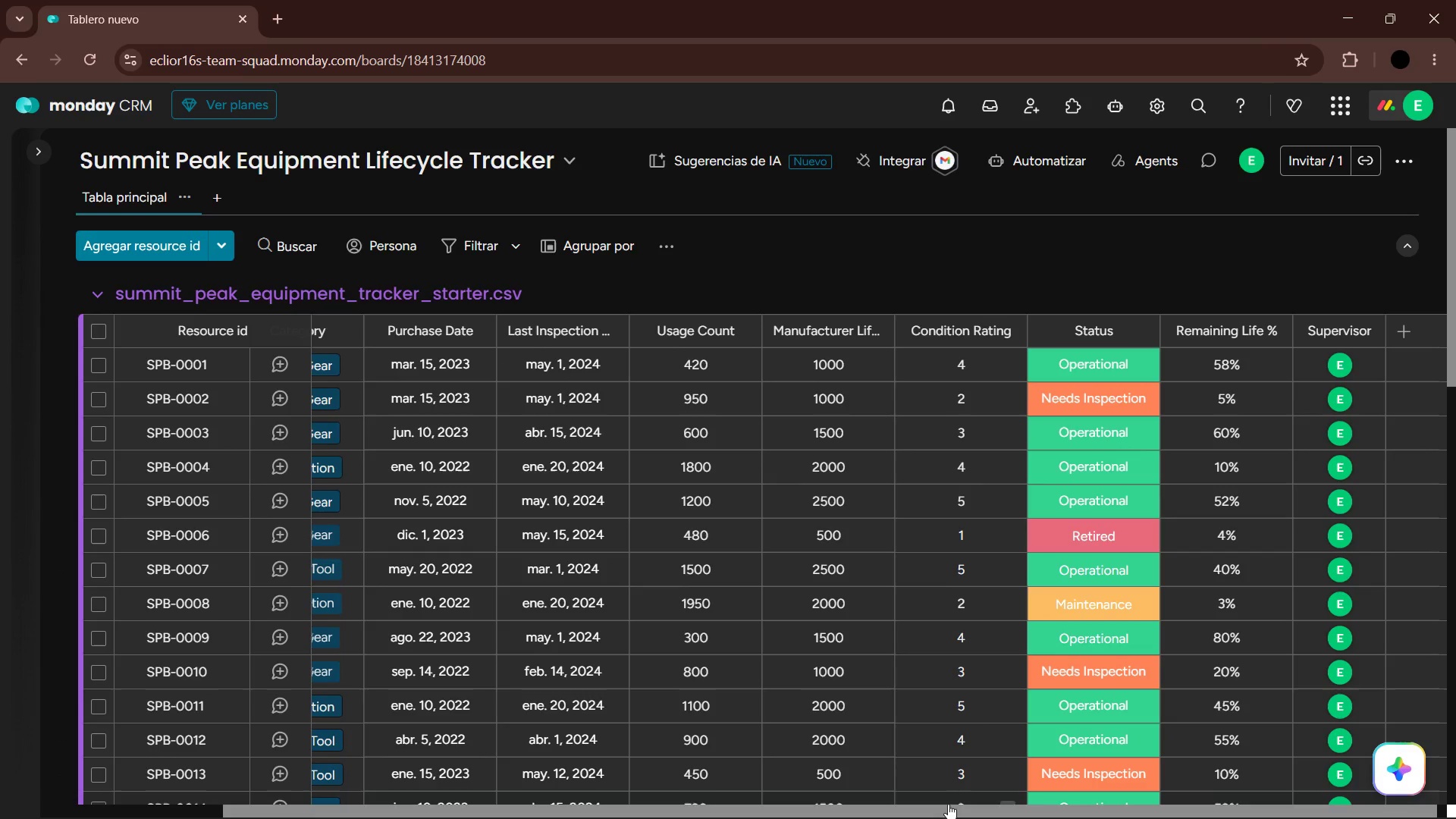 
left_click_drag(start_coordinate=[947, 805], to_coordinate=[698, 789])
 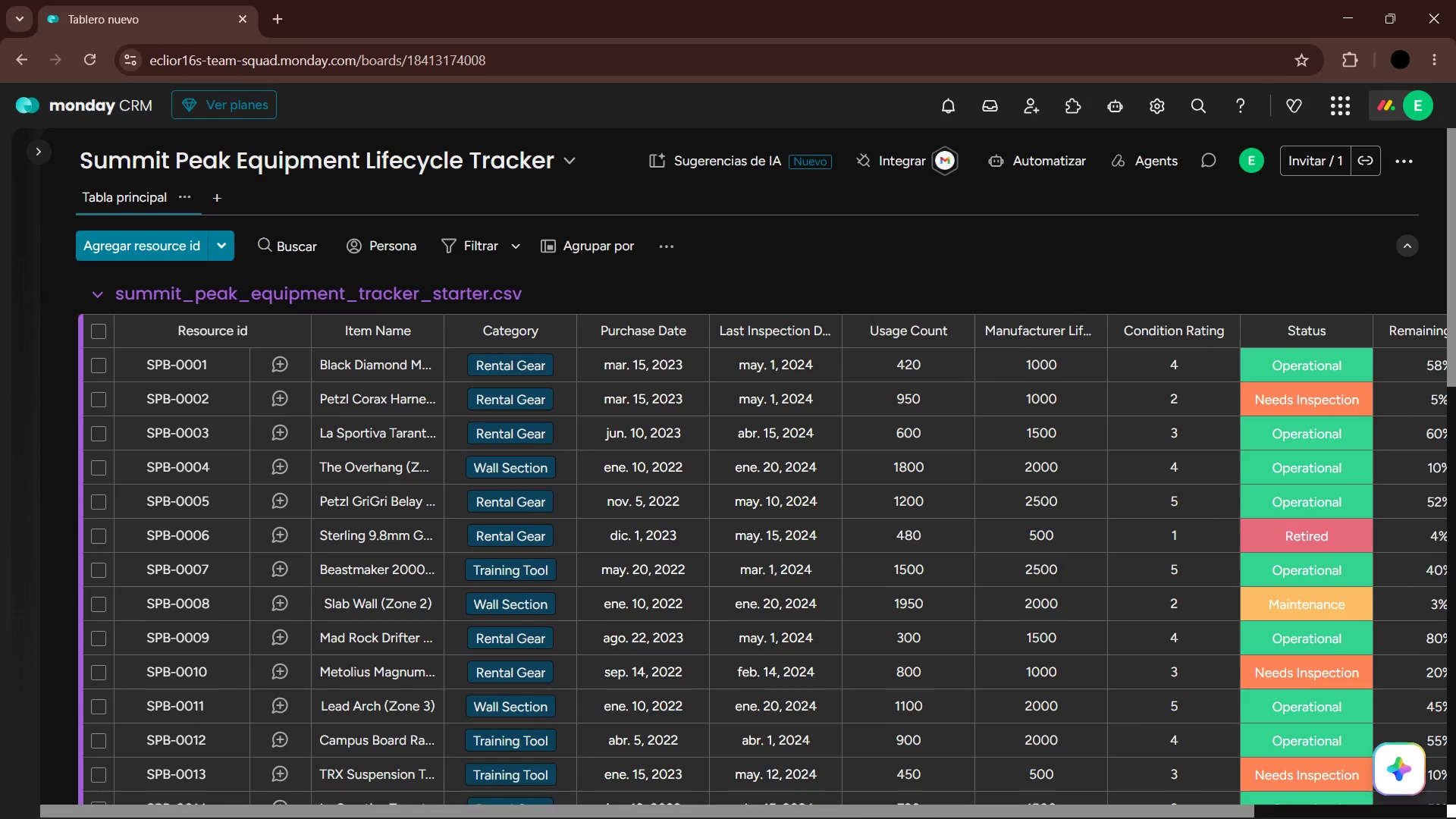 
left_click([899, 792])